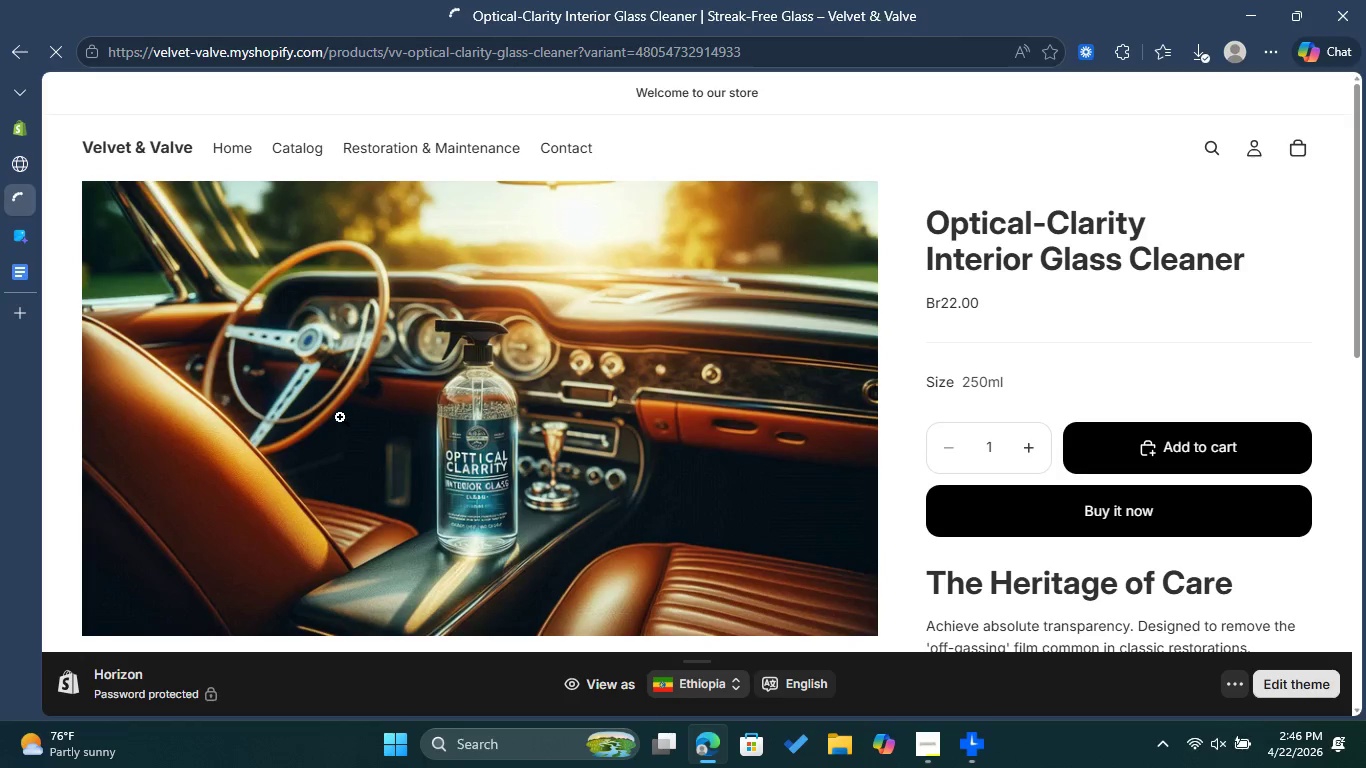 
wait(7.45)
 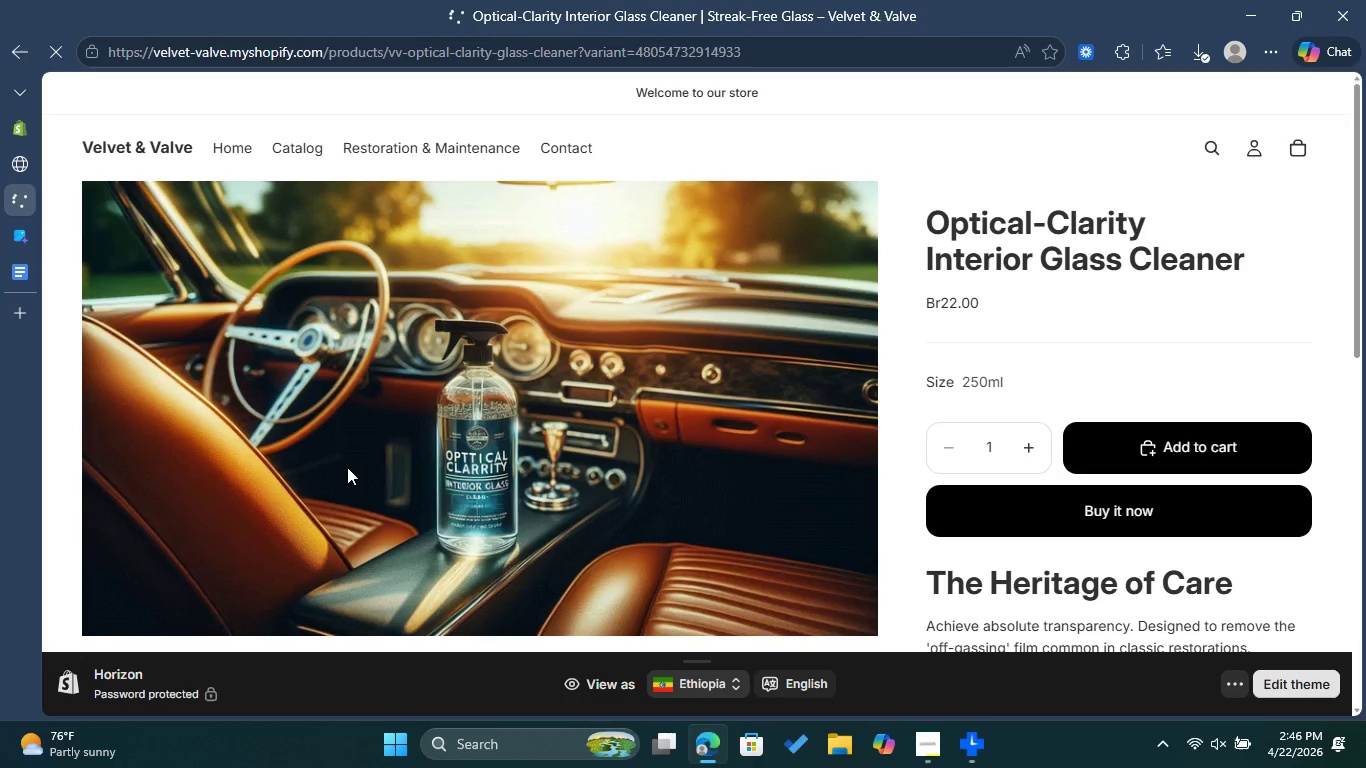 
left_click([20, 127])
 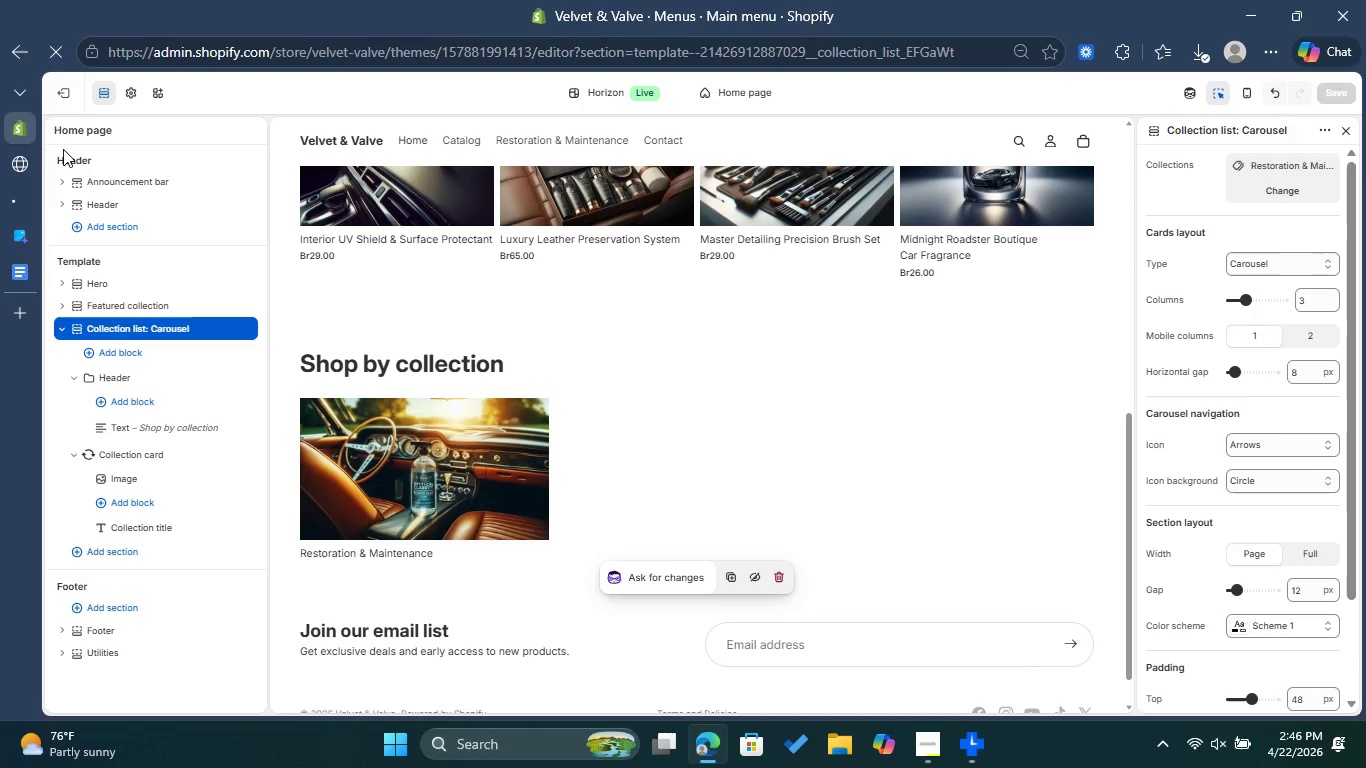 
left_click([63, 90])
 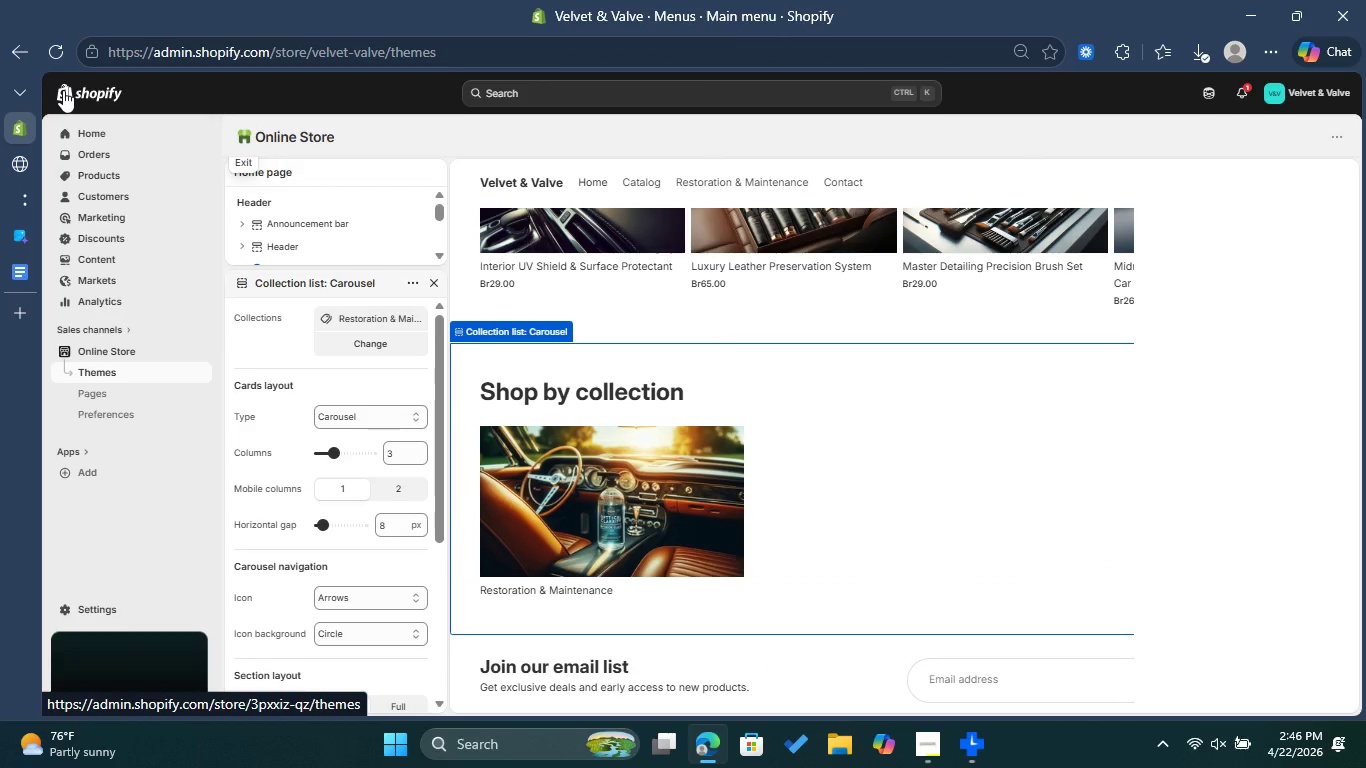 
wait(8.27)
 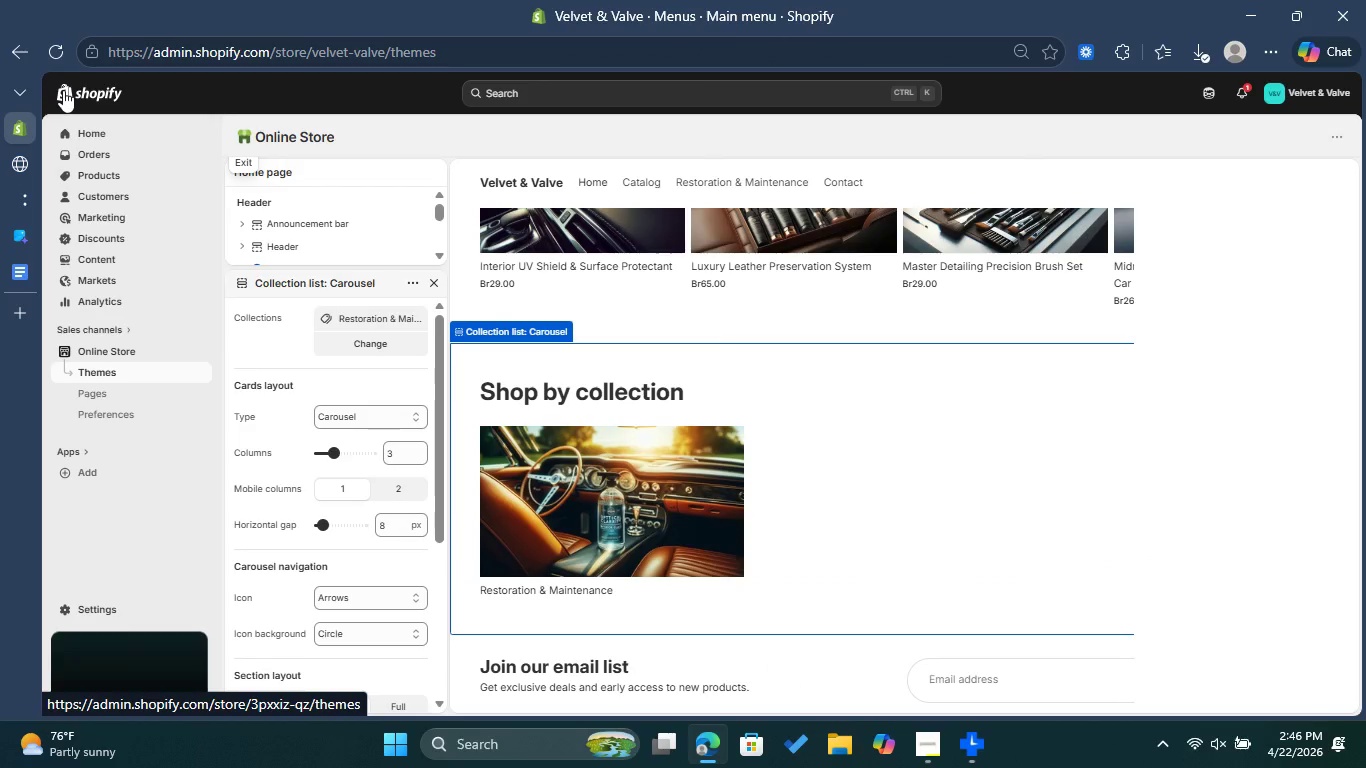 
left_click([111, 166])
 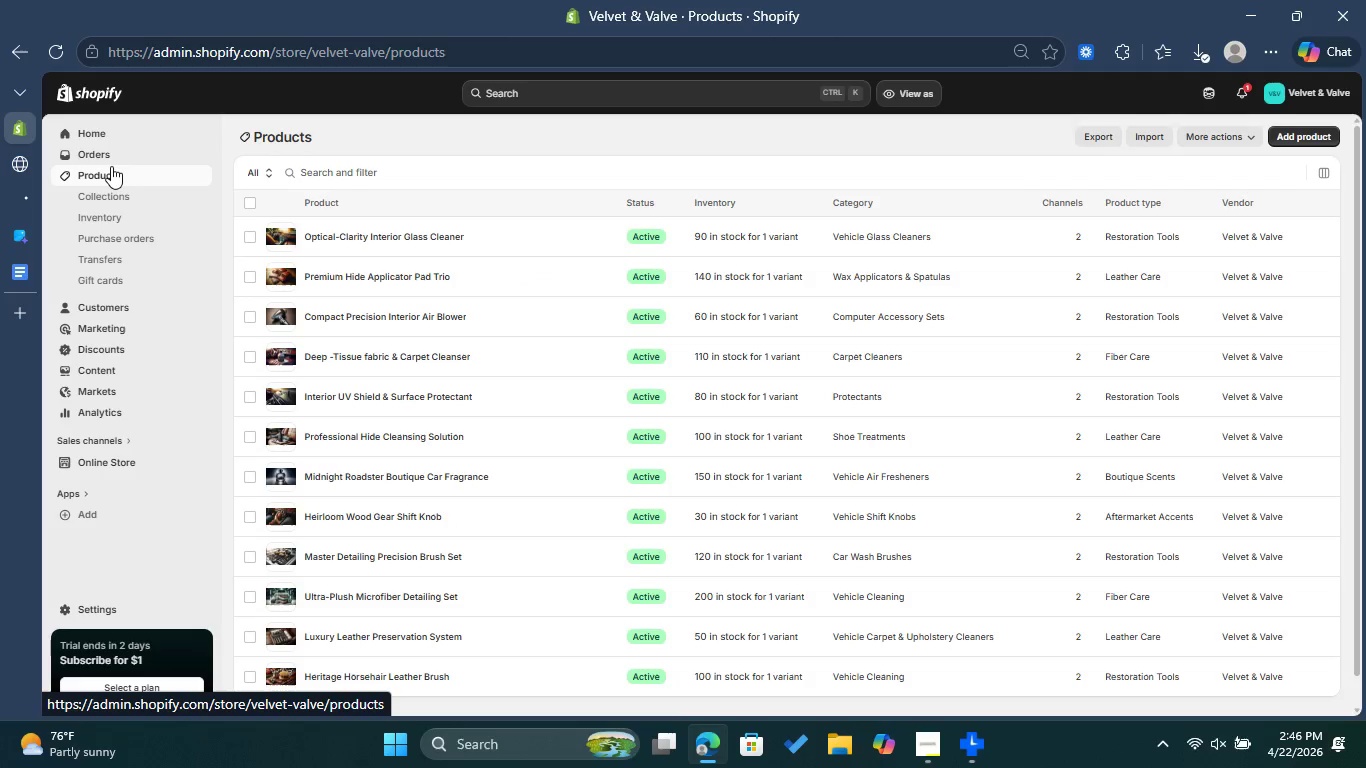 
scroll: coordinate [840, 360], scroll_direction: down, amount: 1.0
 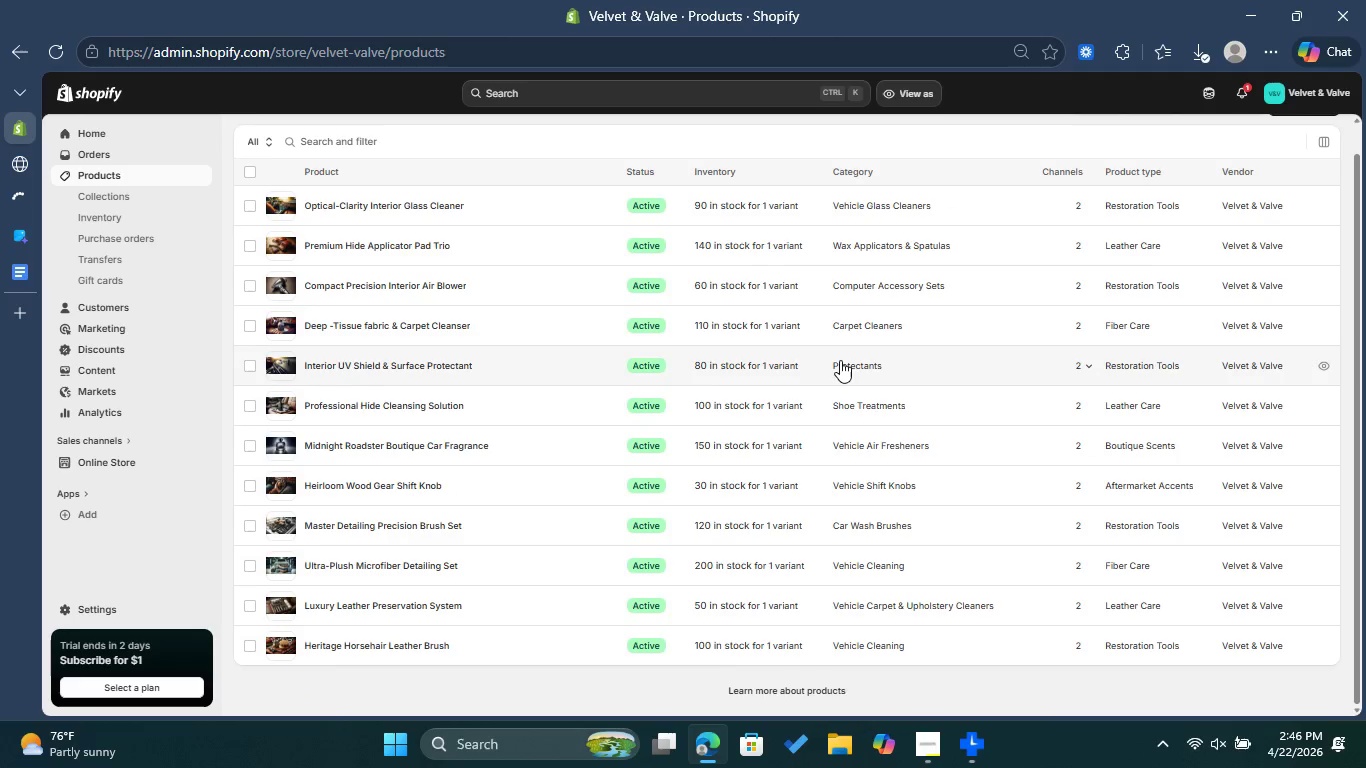 
scroll: coordinate [840, 360], scroll_direction: up, amount: 1.0
 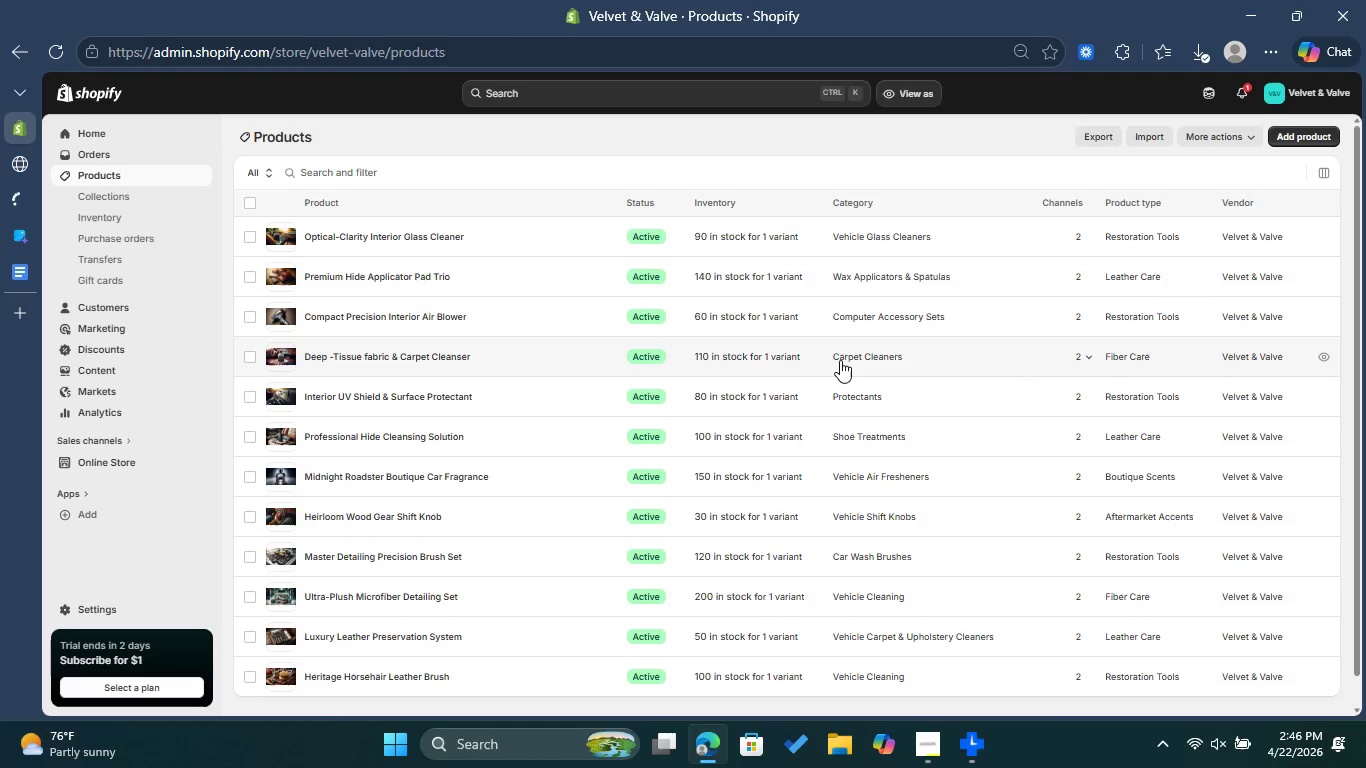 
key(Control+Shift+S)
 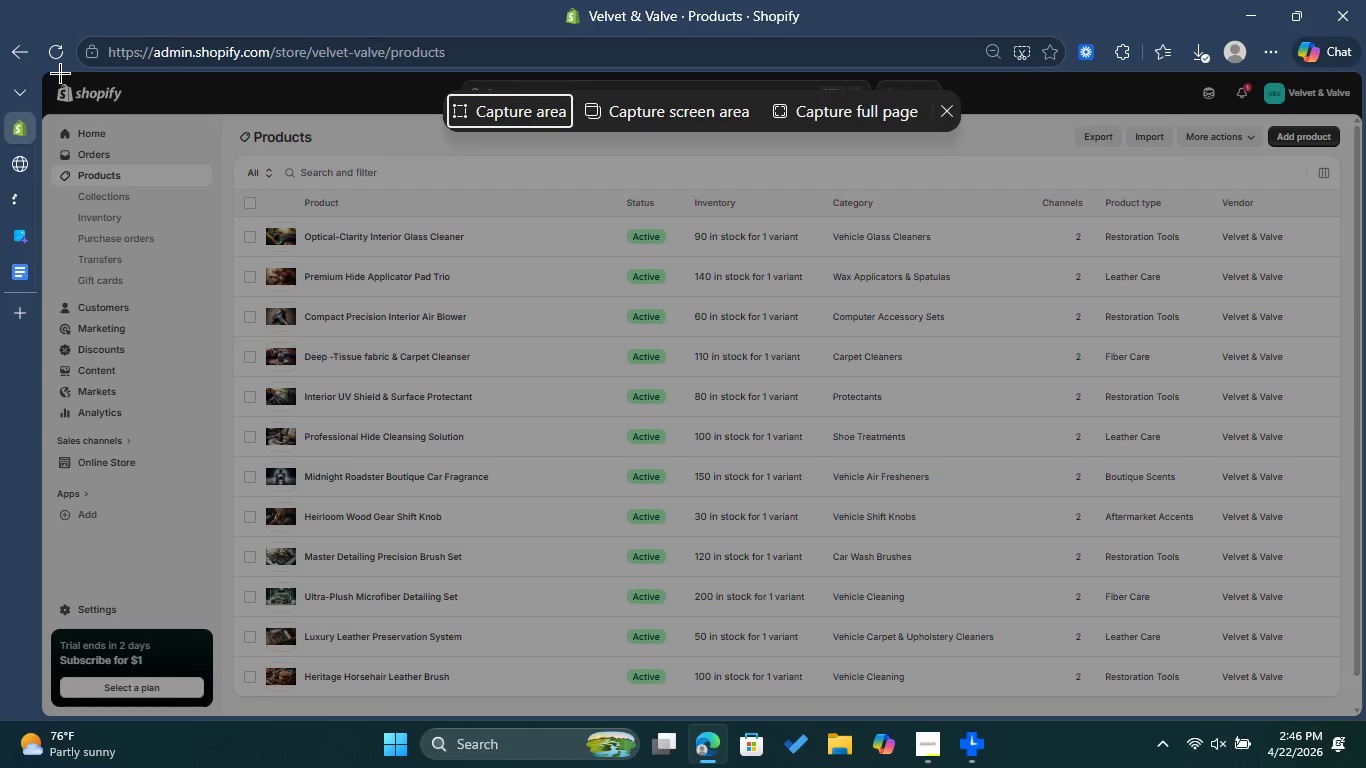 
left_click_drag(start_coordinate=[51, 73], to_coordinate=[1365, 713])
 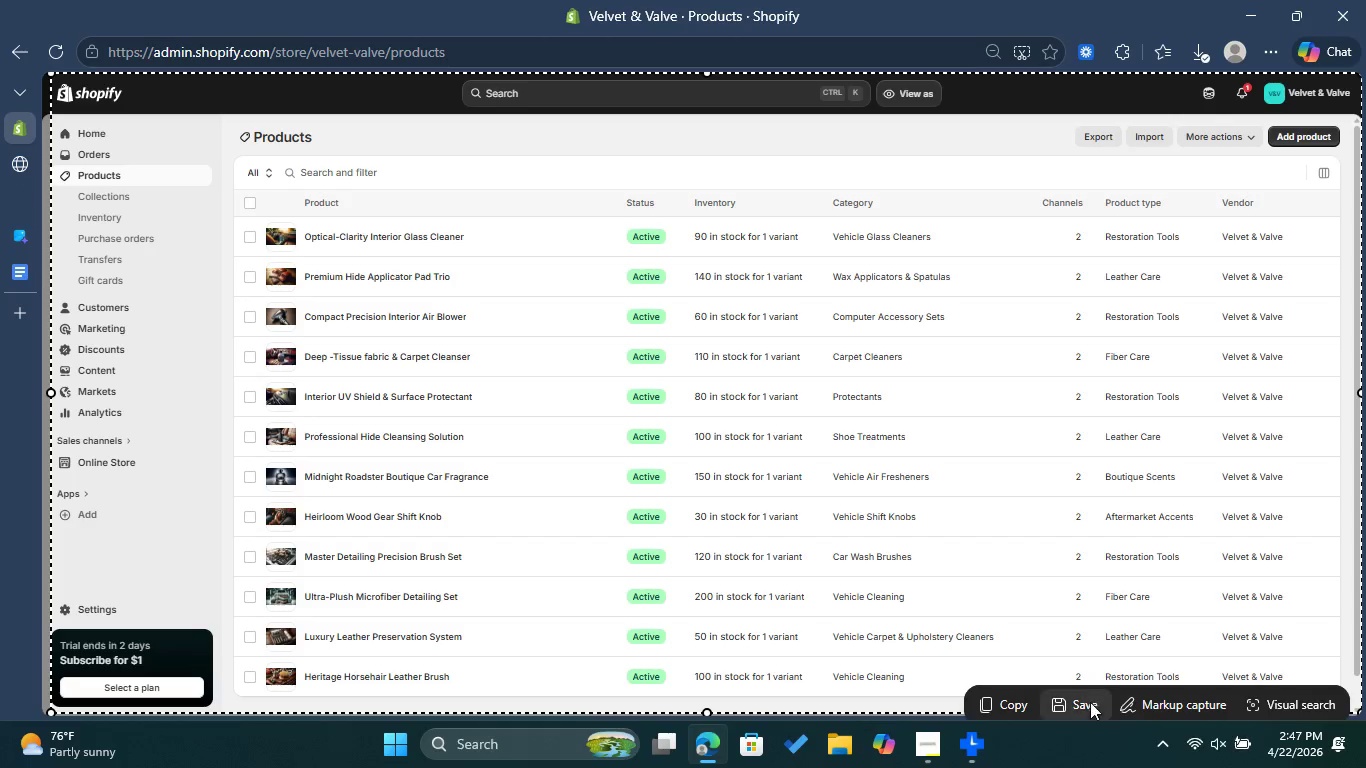 
left_click([1082, 705])
 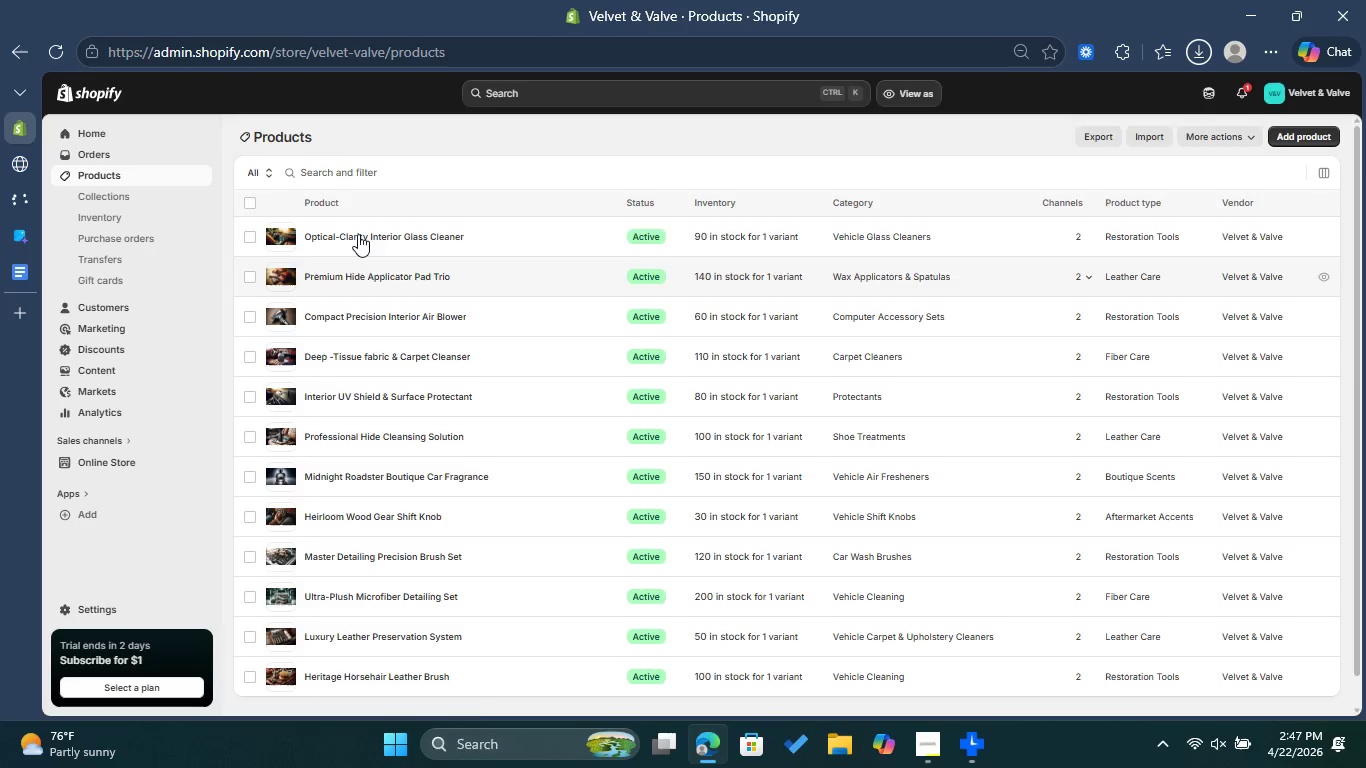 
left_click([358, 234])
 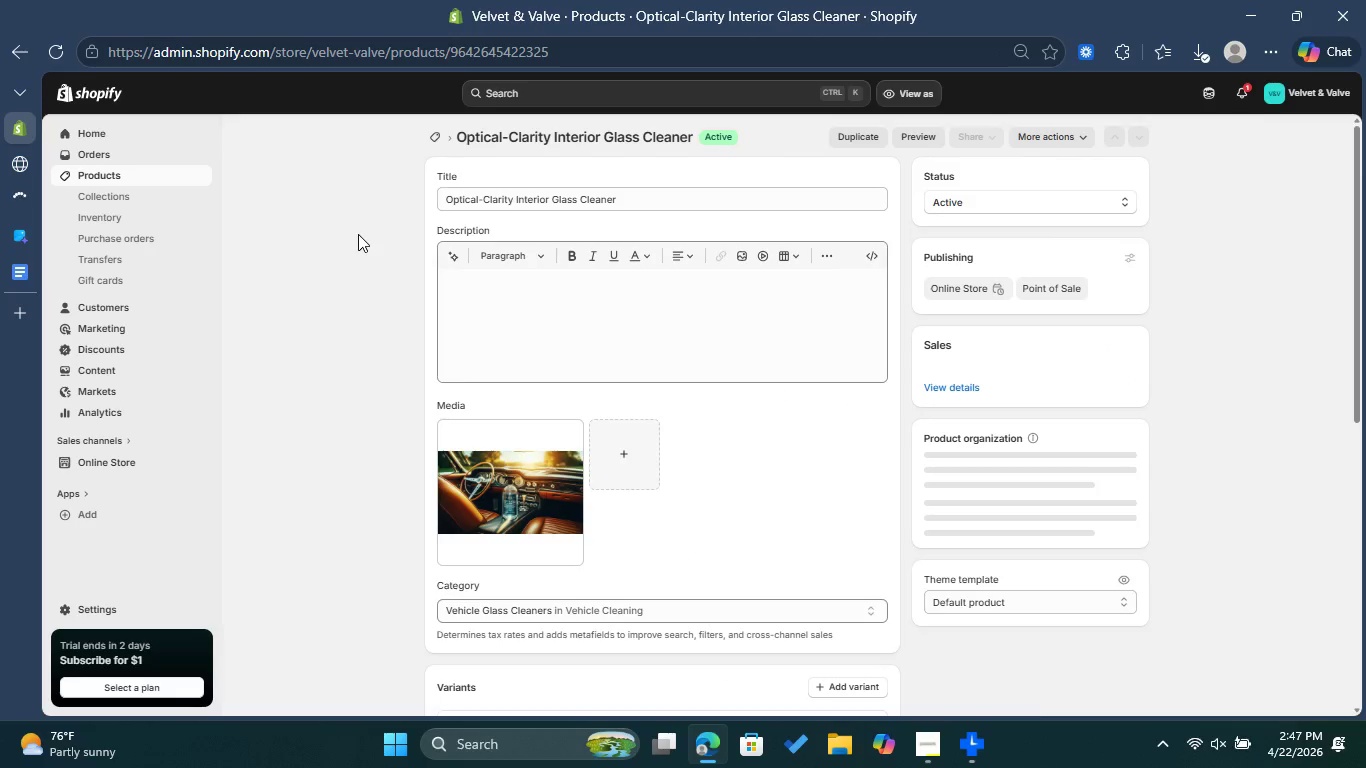 
wait(9.39)
 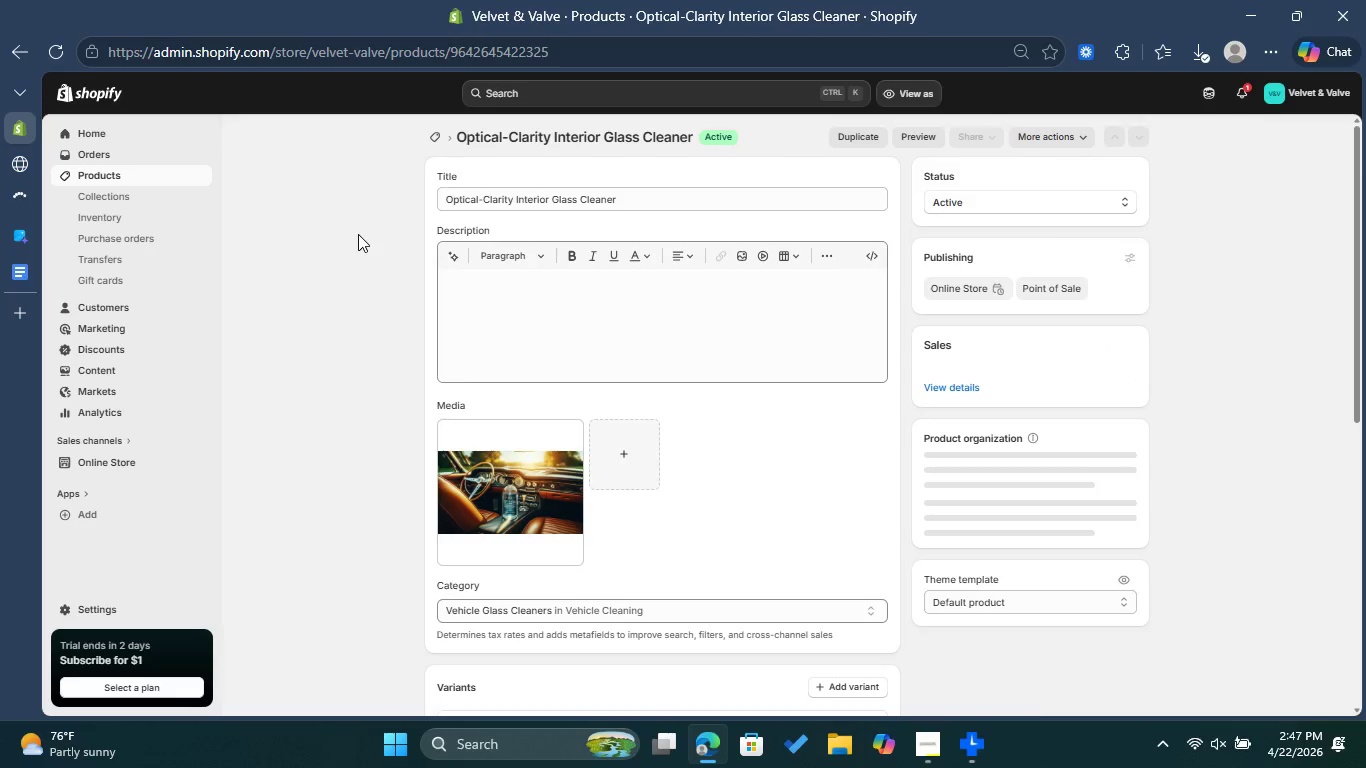 
scroll: coordinate [782, 579], scroll_direction: down, amount: 3.0
 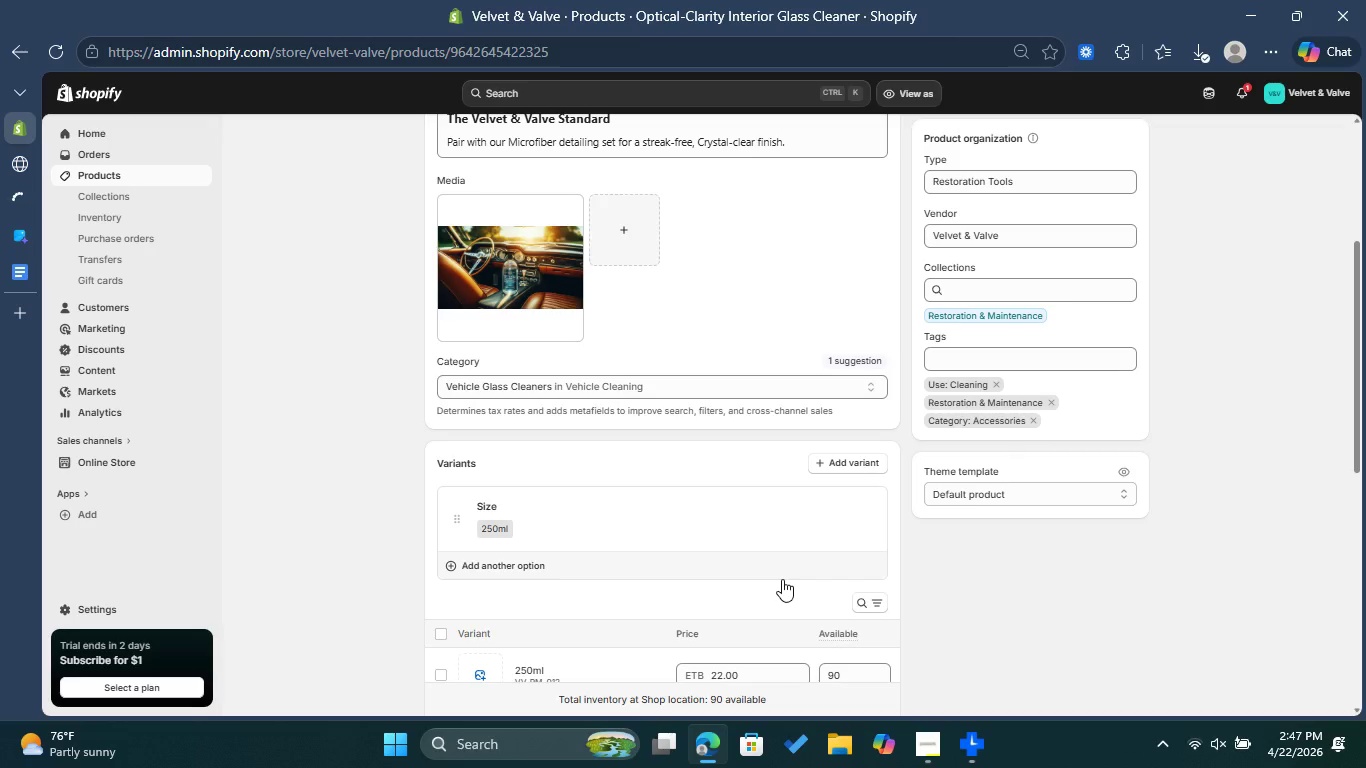 
scroll: coordinate [782, 579], scroll_direction: none, amount: 0.0
 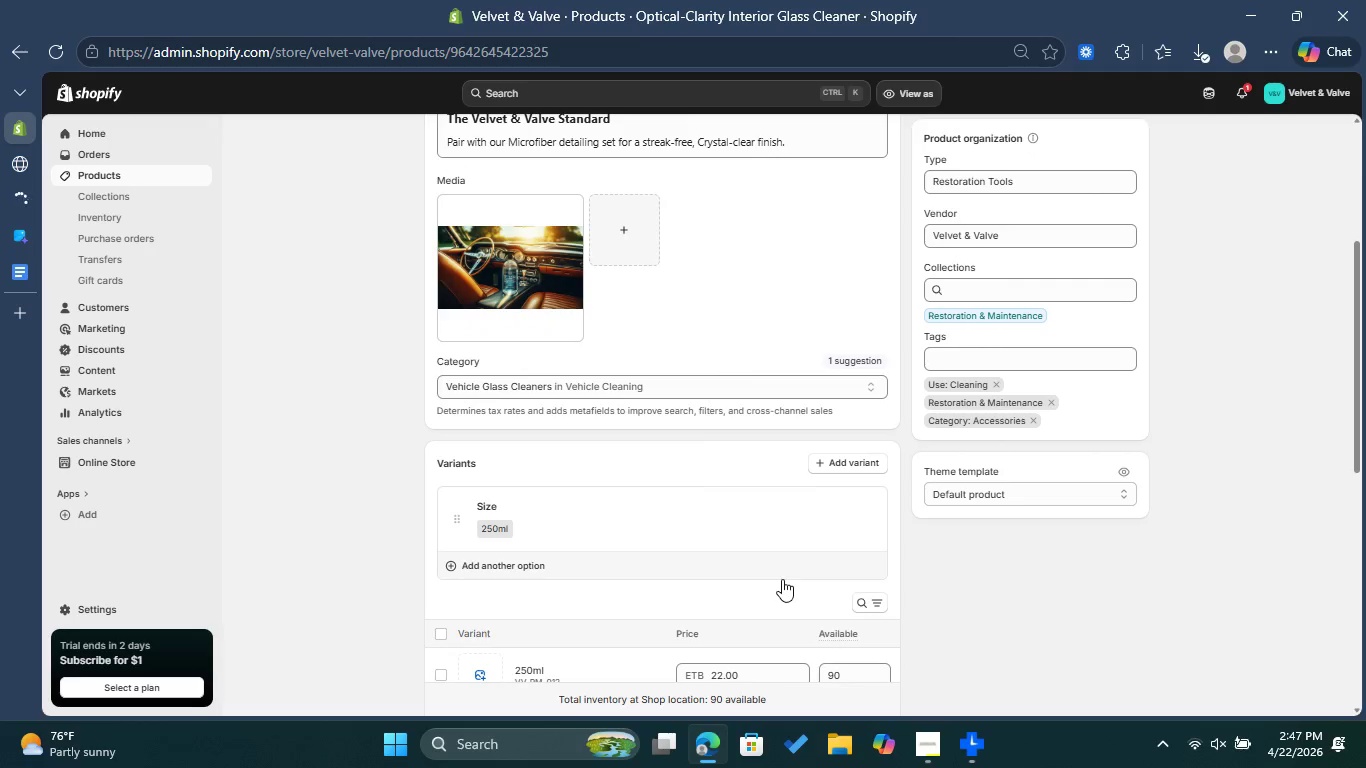 
scroll: coordinate [782, 579], scroll_direction: down, amount: 1.0
 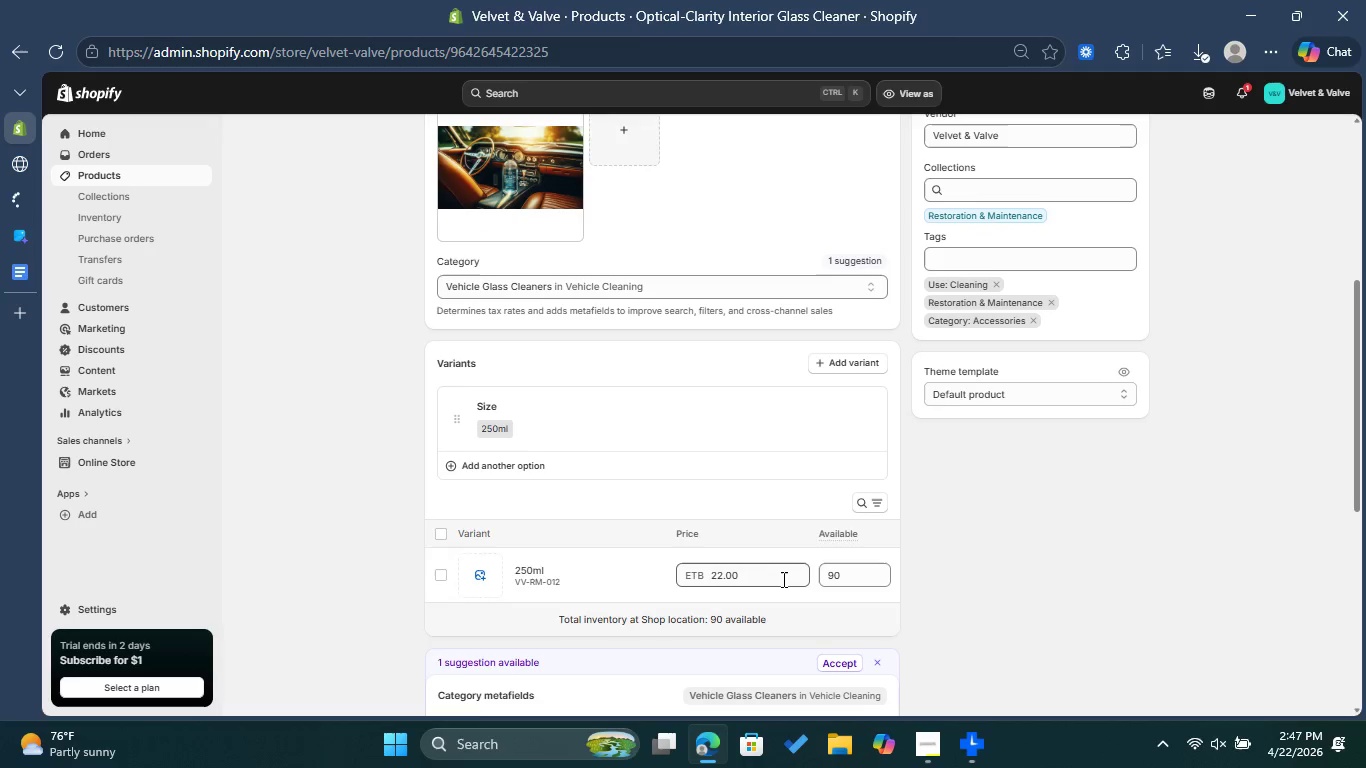 
scroll: coordinate [782, 579], scroll_direction: up, amount: 1.0
 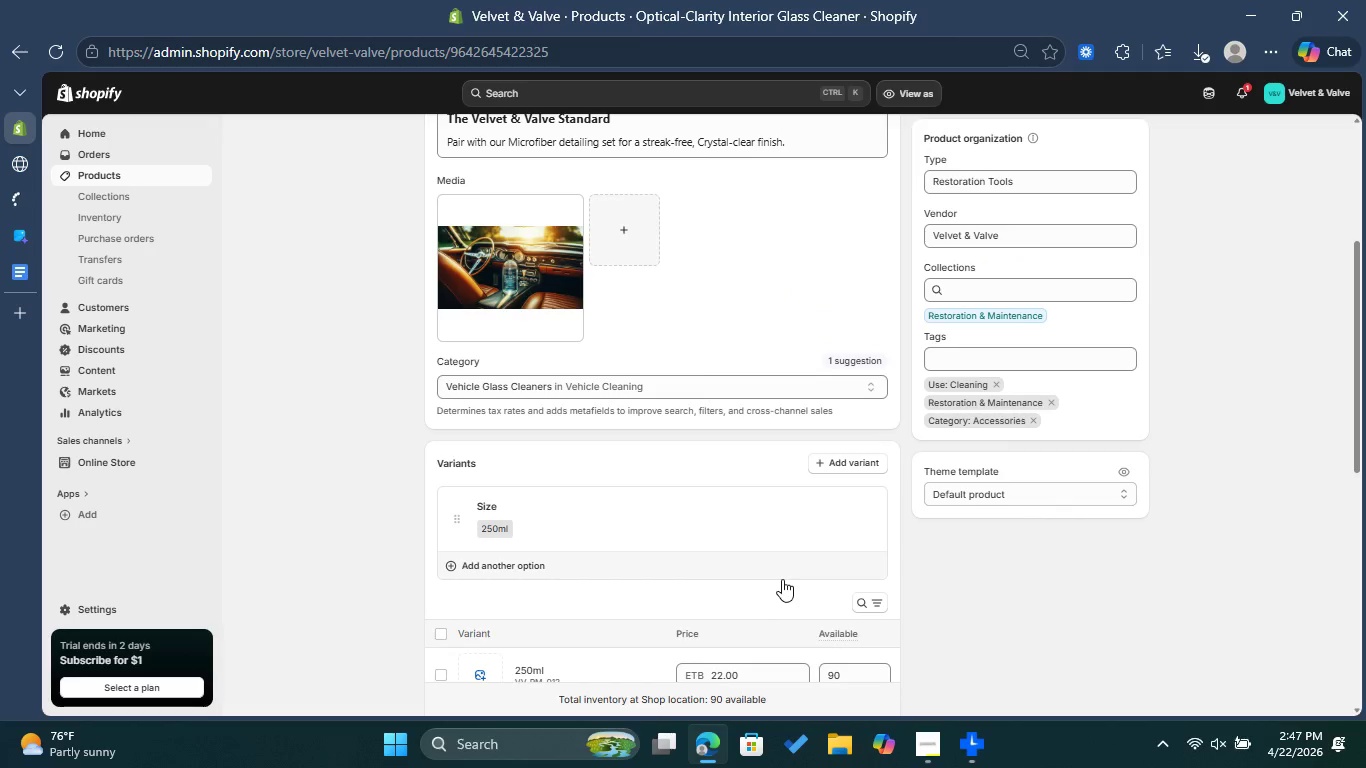 
key(Control+Shift+S)
 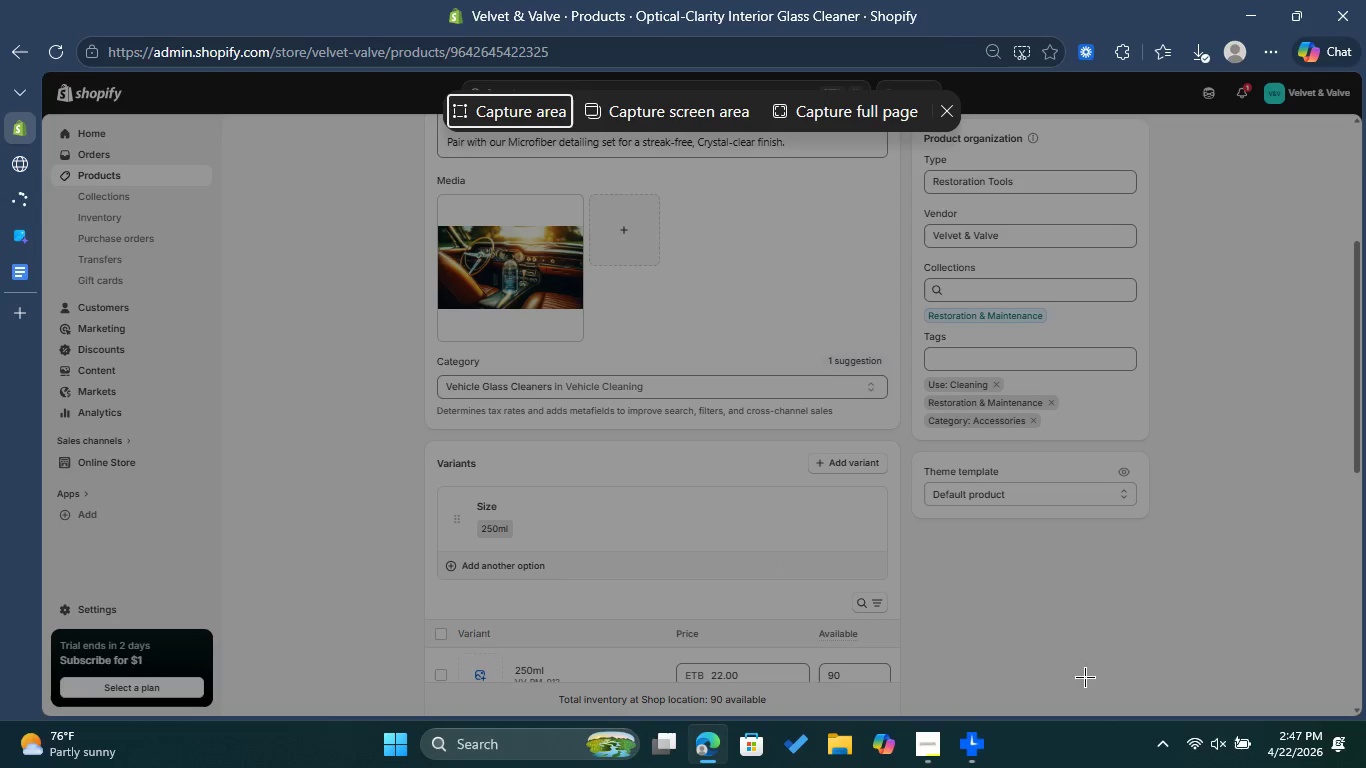 
left_click_drag(start_coordinate=[1210, 687], to_coordinate=[305, 161])
 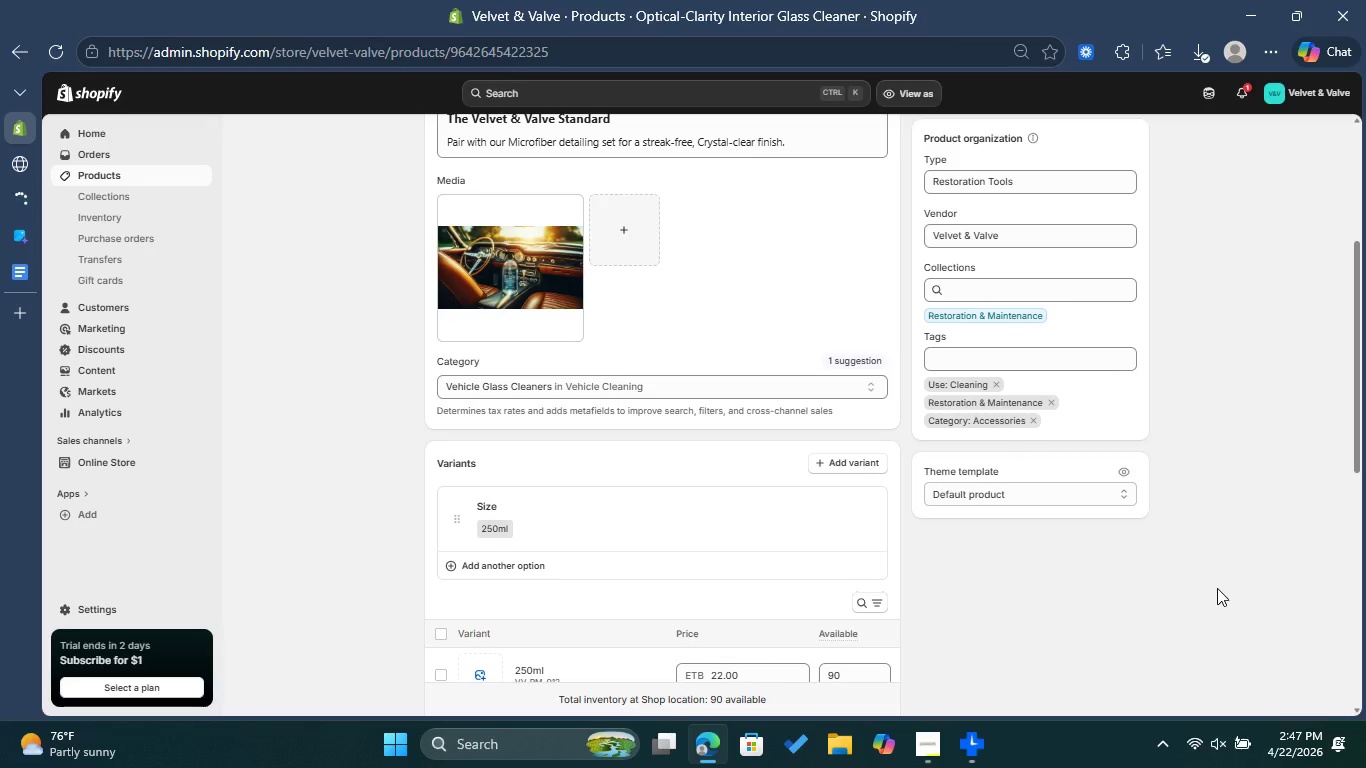 
key(Control+Shift+S)
 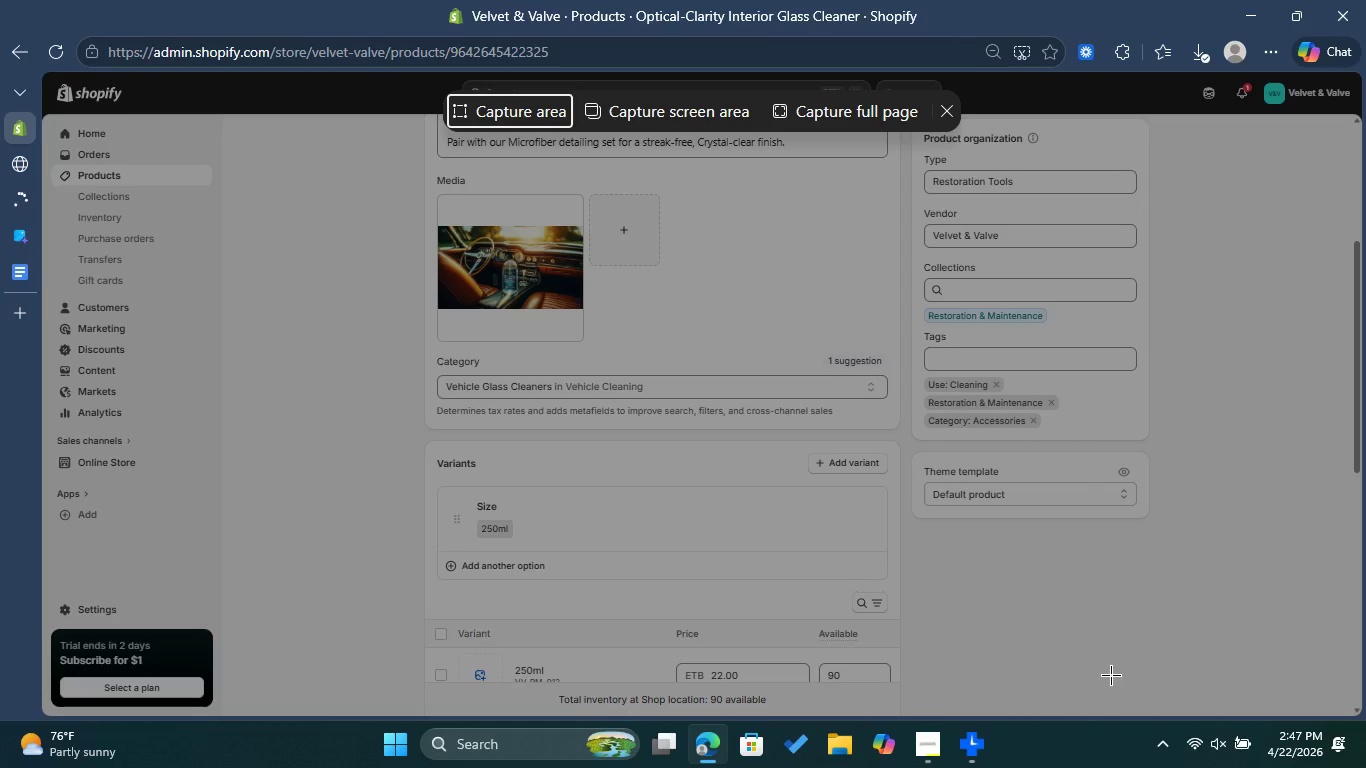 
left_click_drag(start_coordinate=[1164, 676], to_coordinate=[283, 117])
 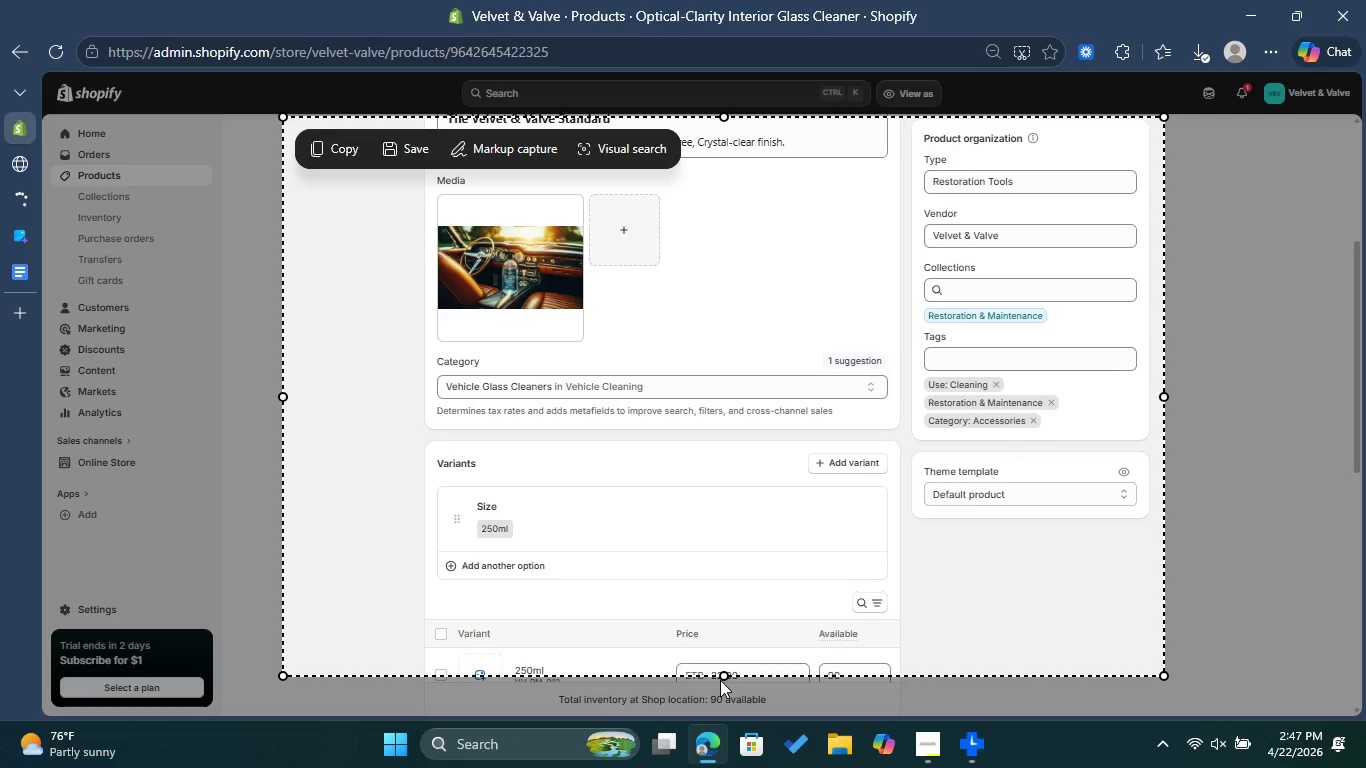 
left_click_drag(start_coordinate=[723, 675], to_coordinate=[723, 721])
 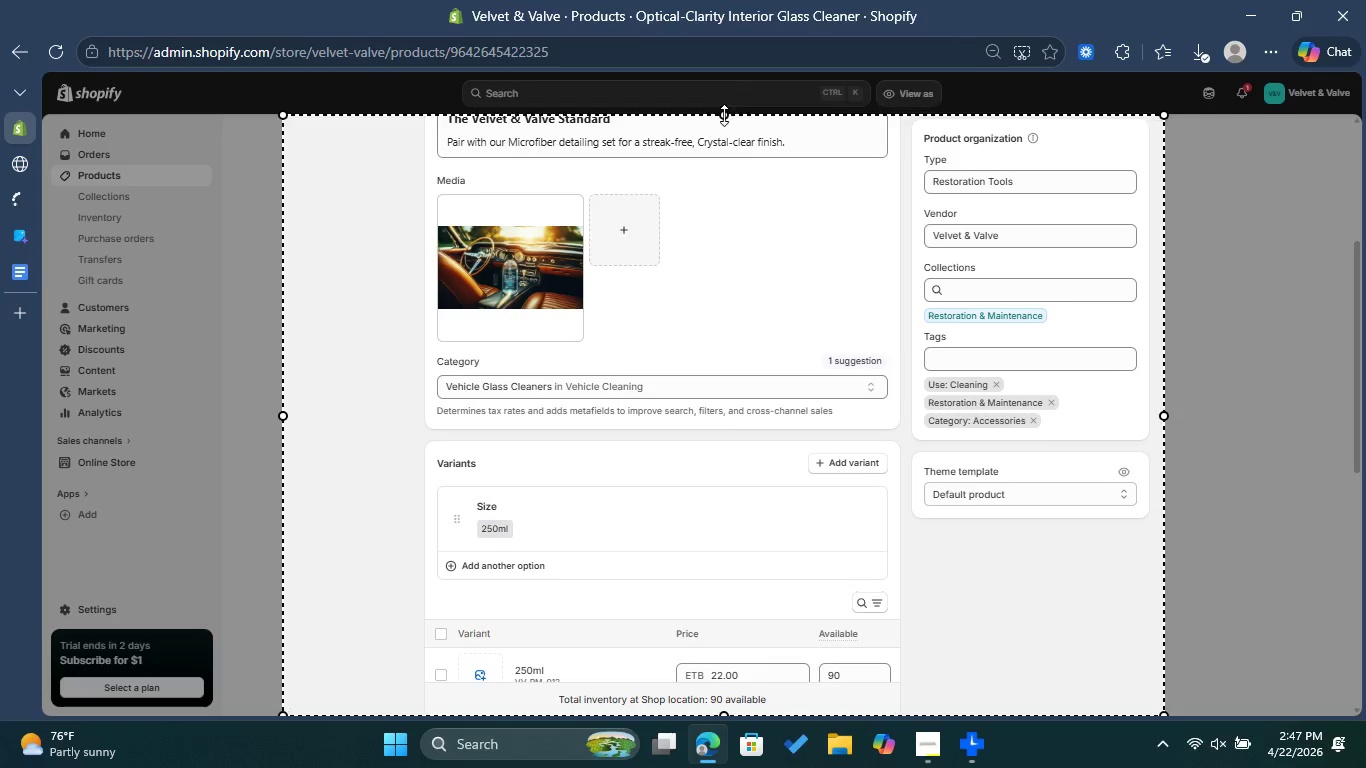 
wait(5.69)
 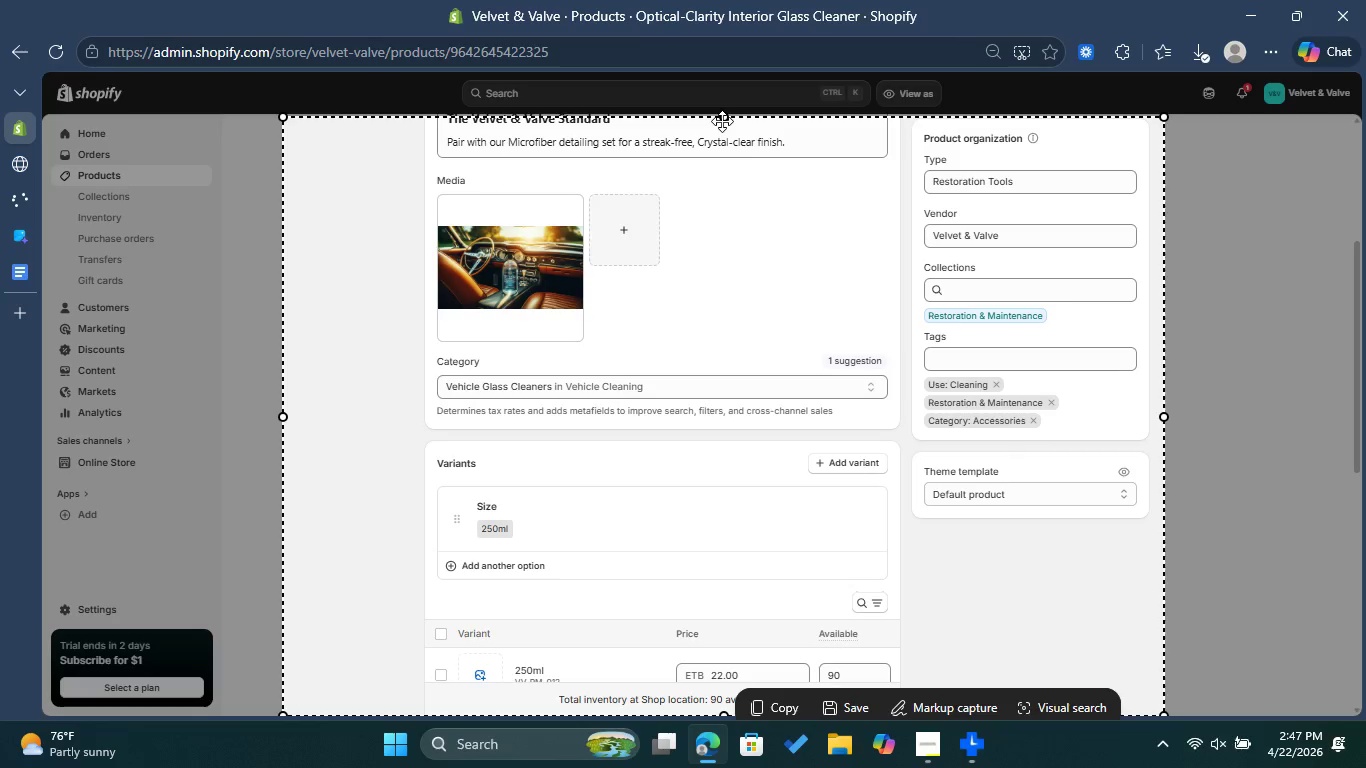 
left_click([861, 147])
 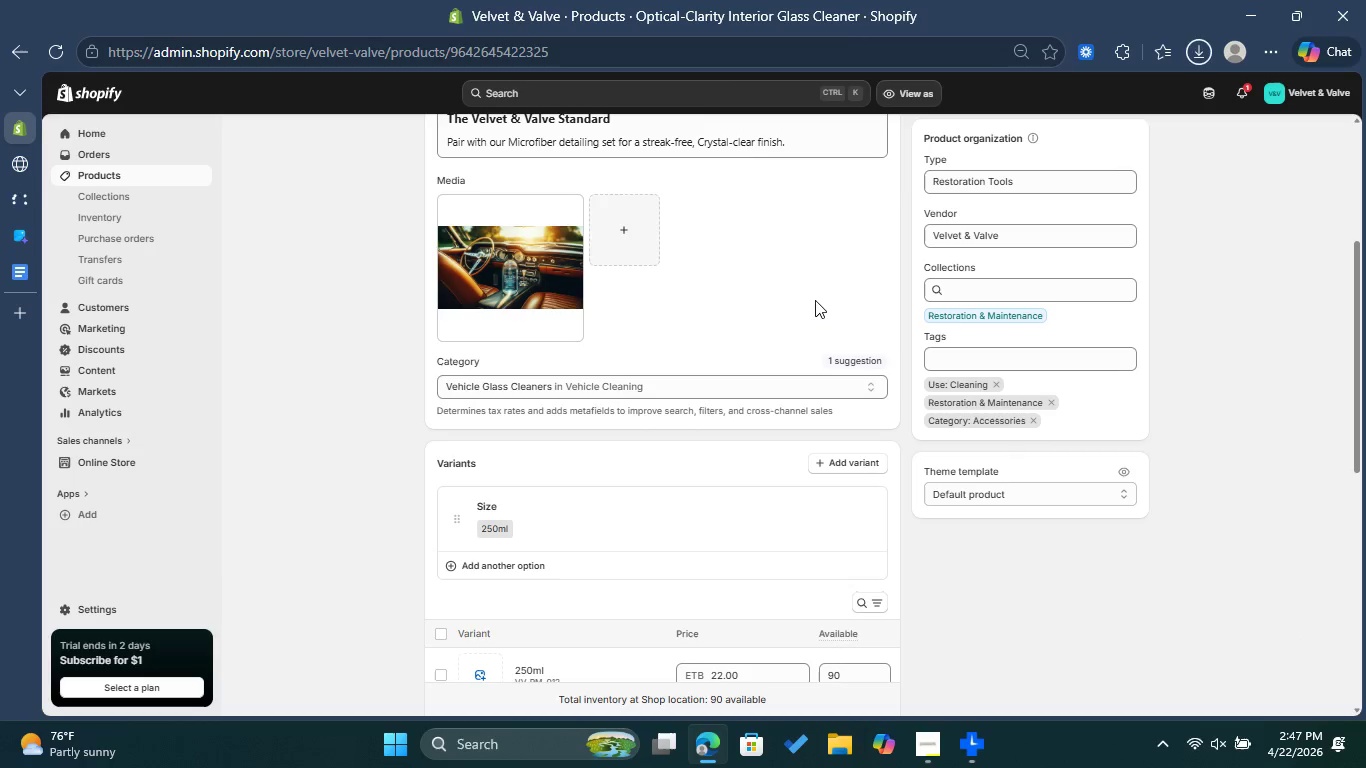 
wait(7.3)
 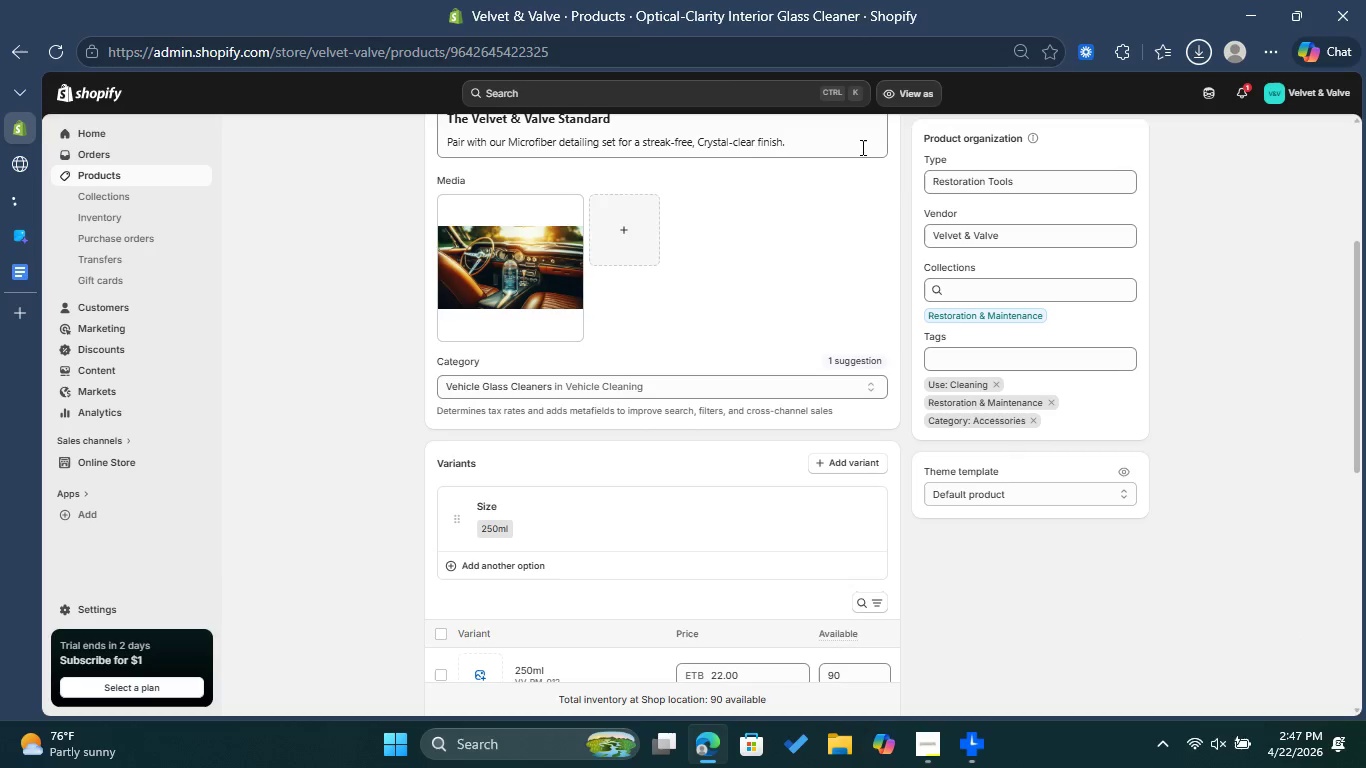 
left_click([118, 195])
 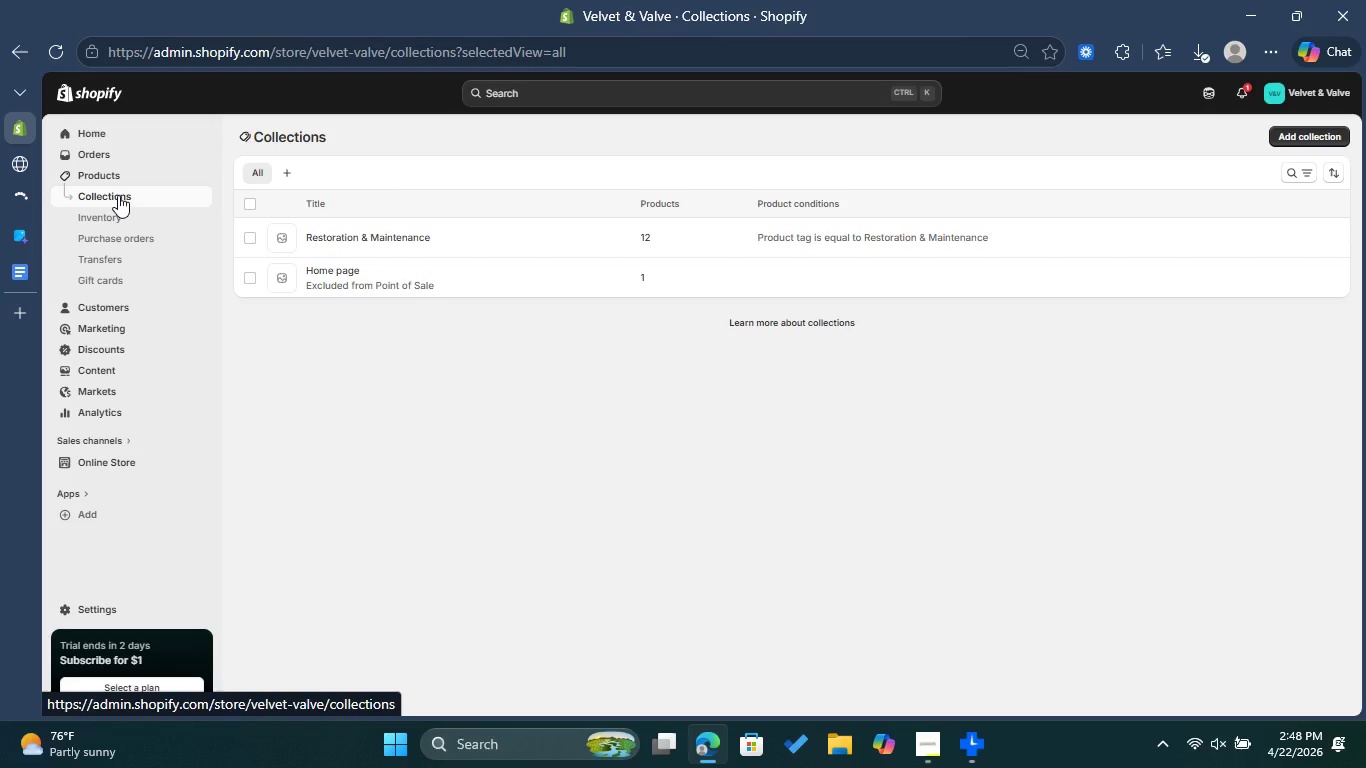 
wait(6.36)
 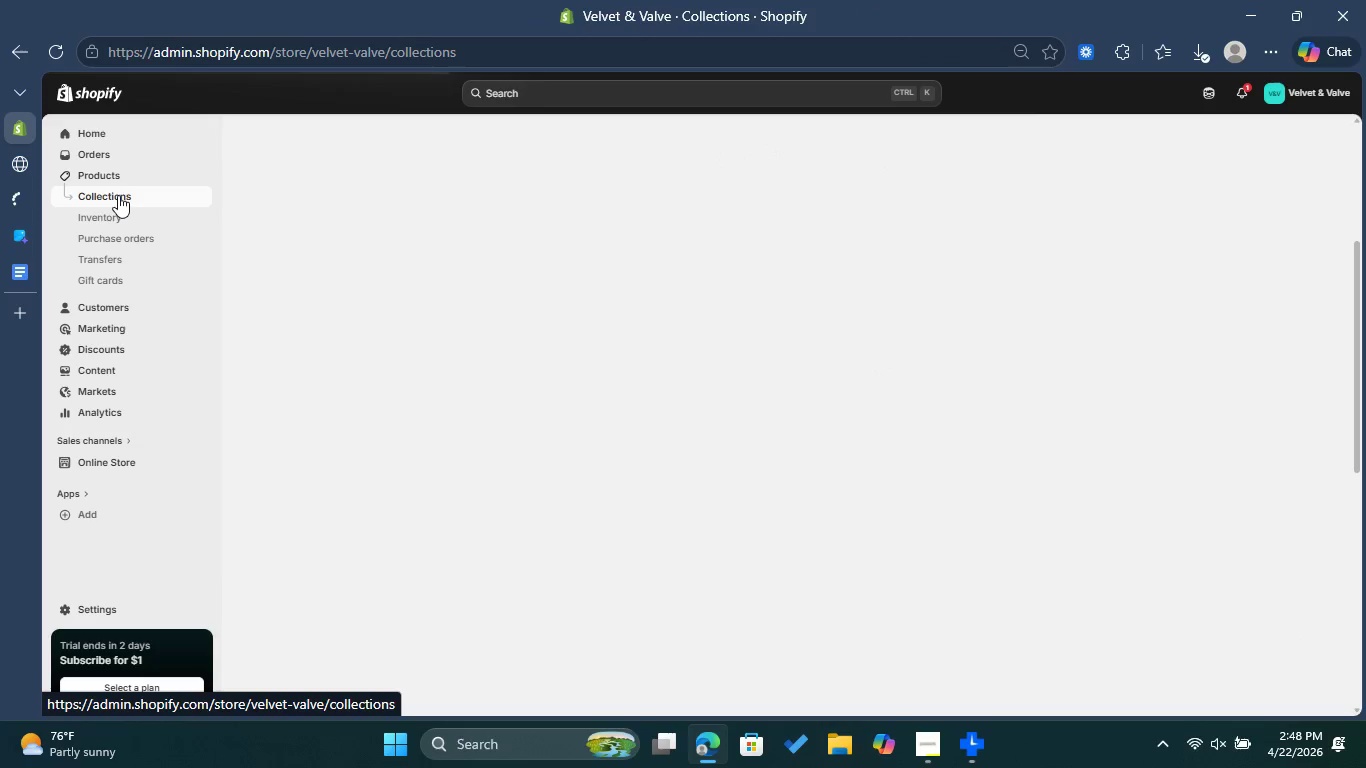 
left_click([357, 237])
 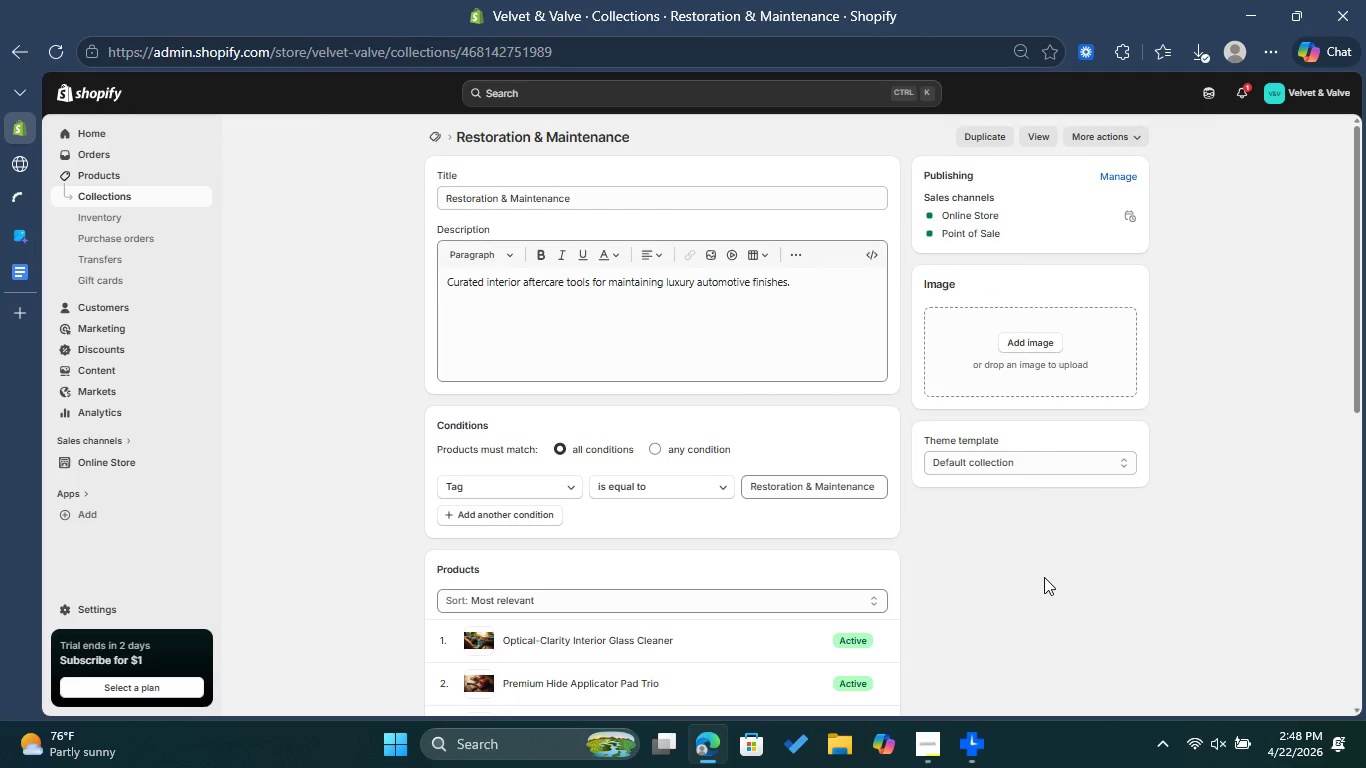 
wait(5.66)
 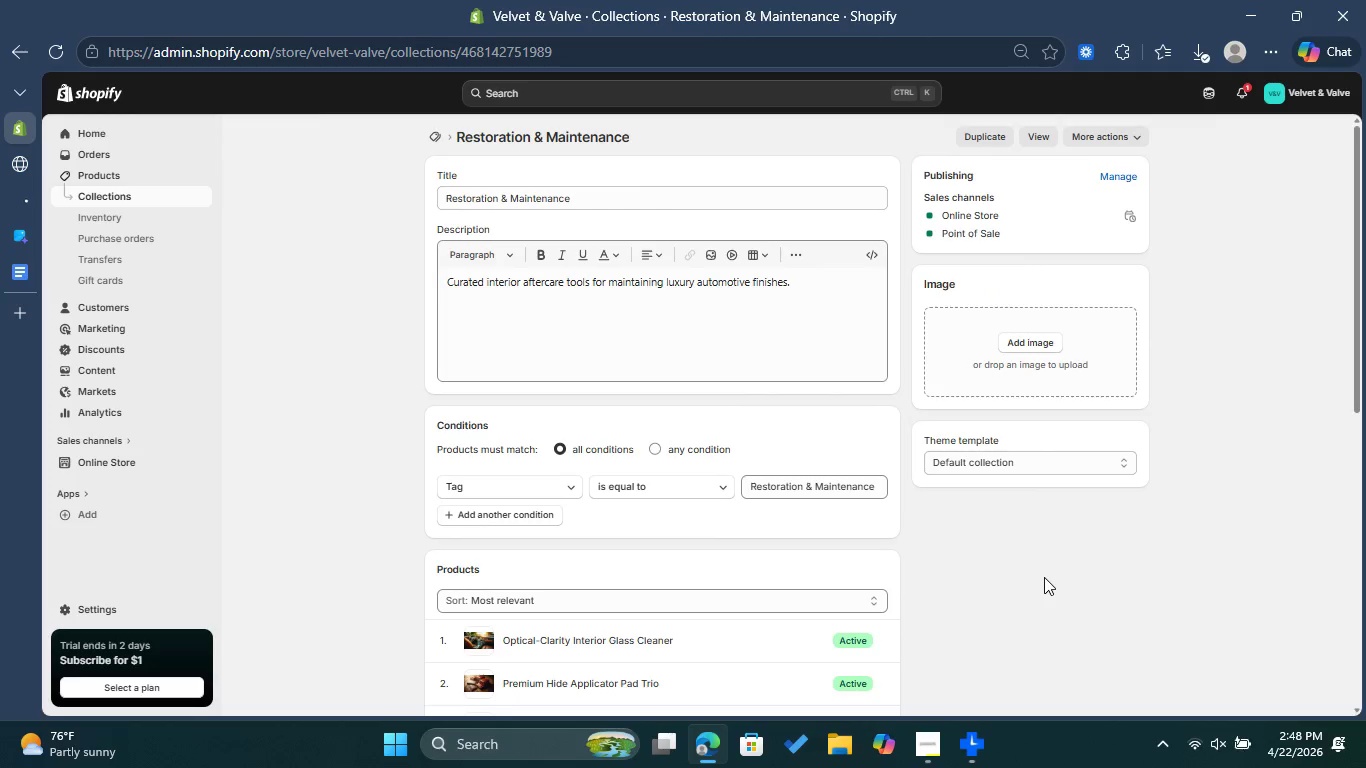 
key(Control+Shift+S)
 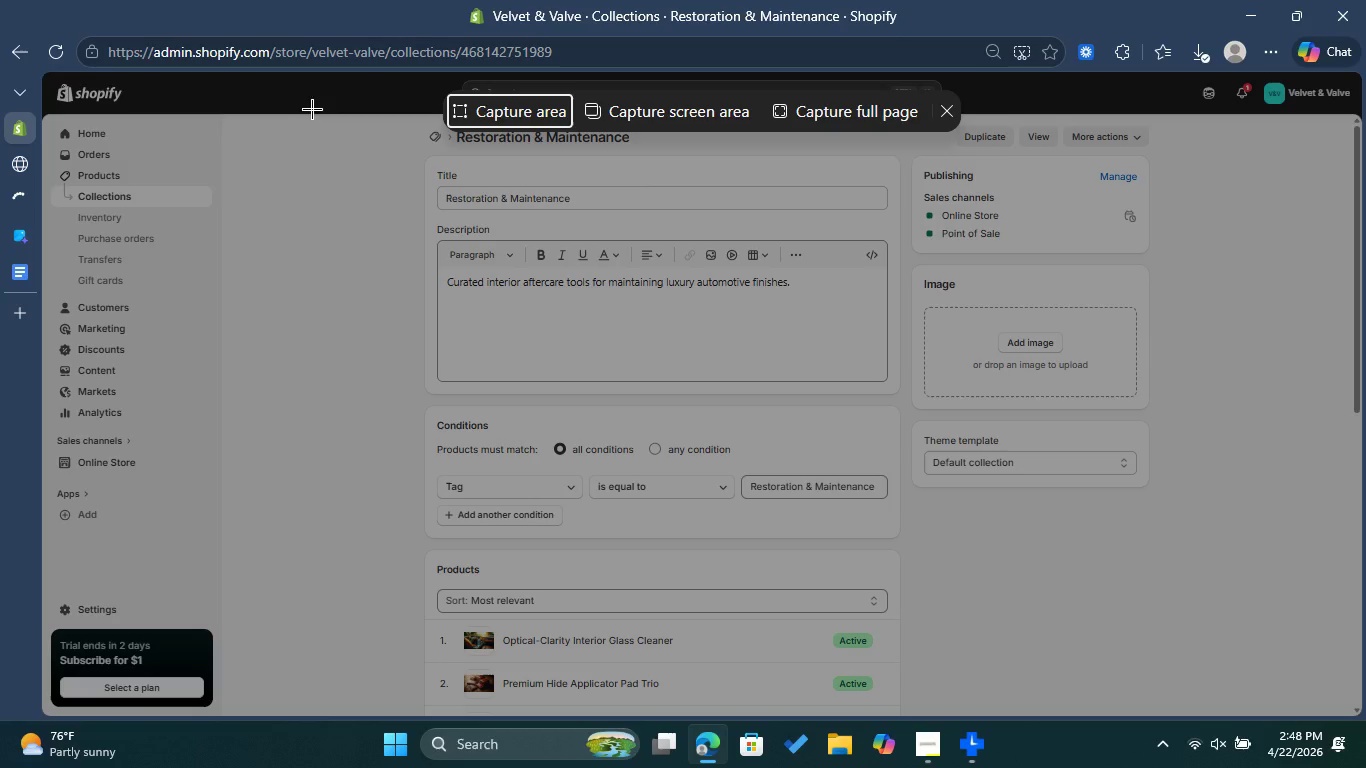 
left_click_drag(start_coordinate=[286, 117], to_coordinate=[1155, 753])
 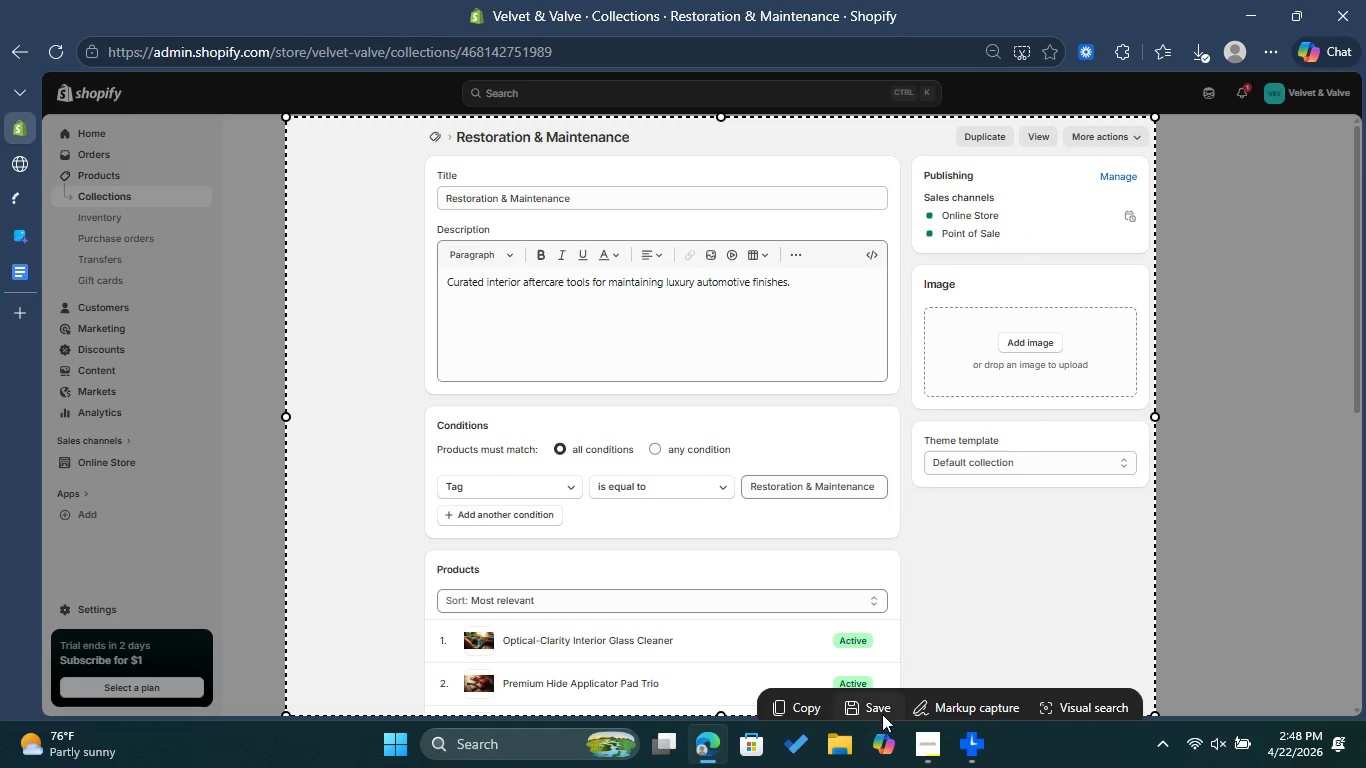 
left_click([882, 708])
 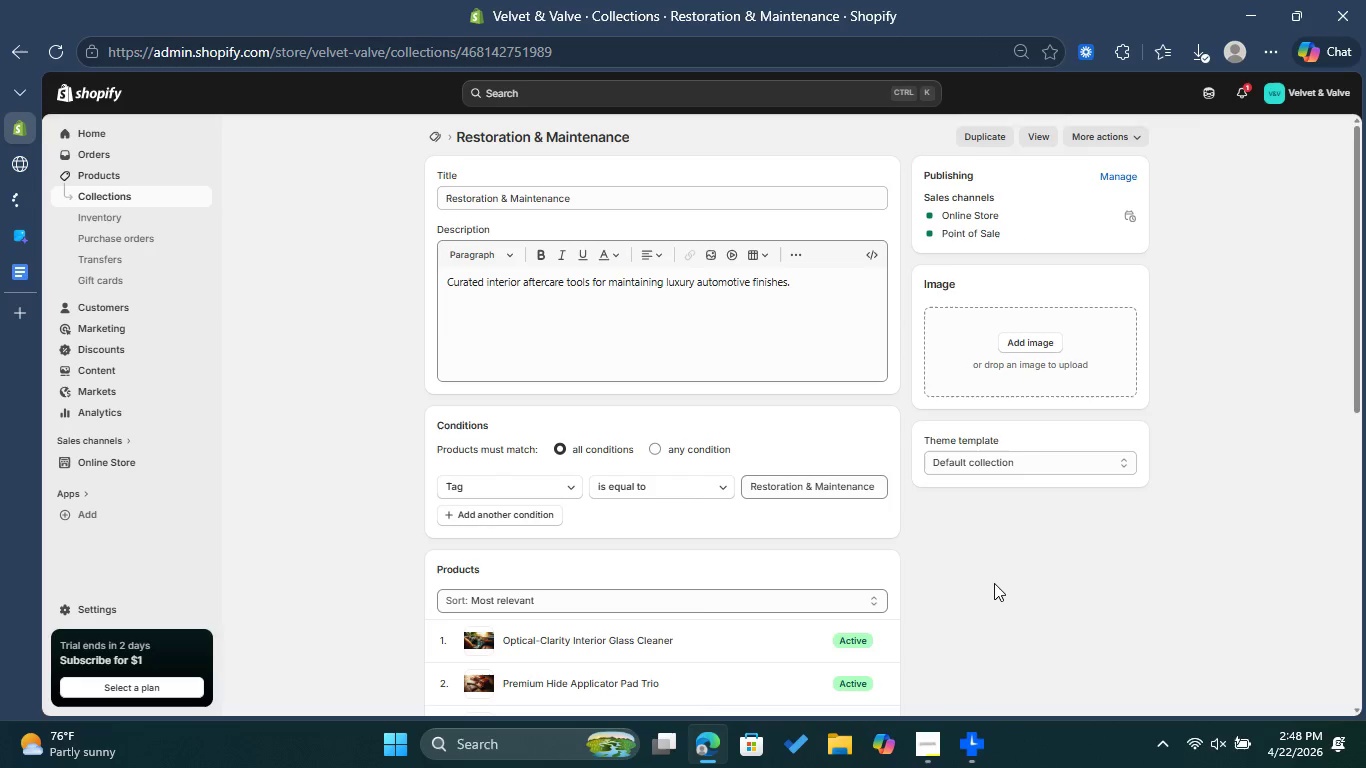 
wait(8.95)
 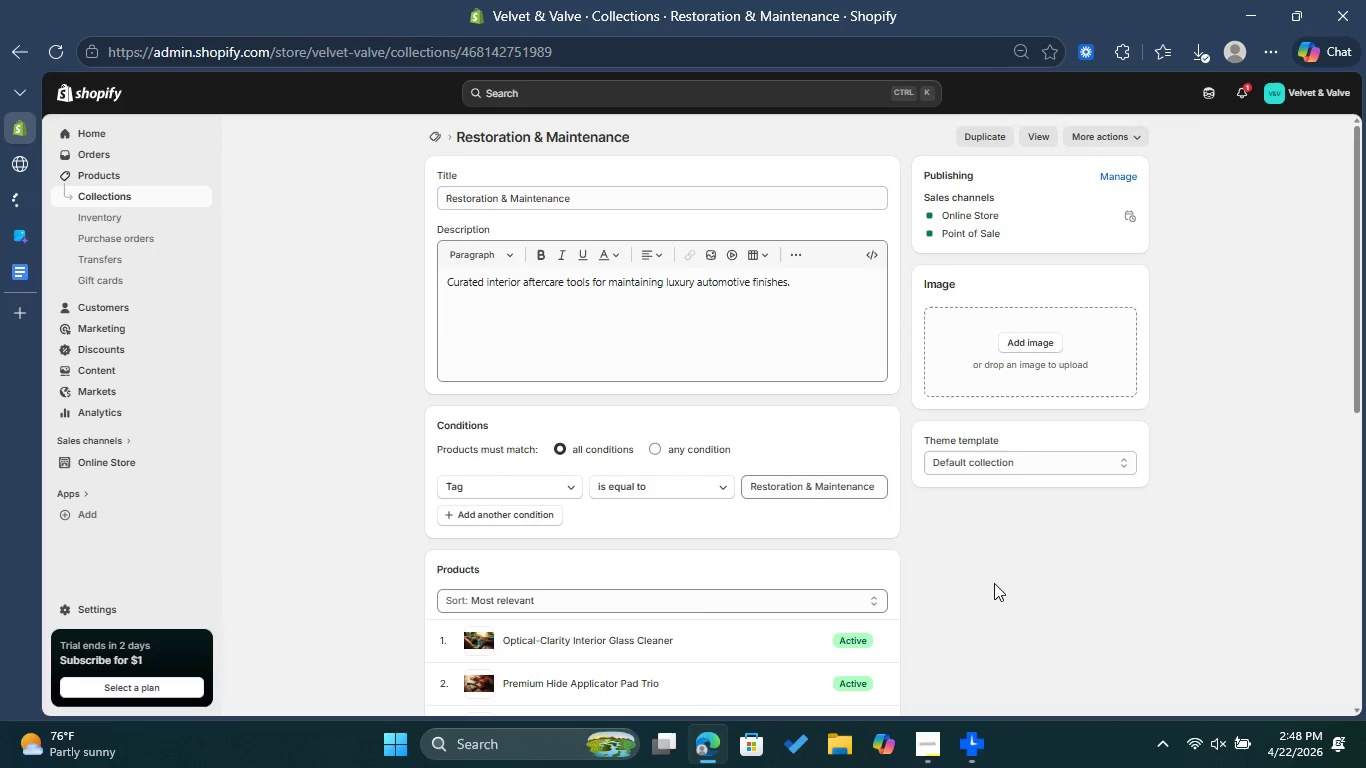 
left_click([118, 172])
 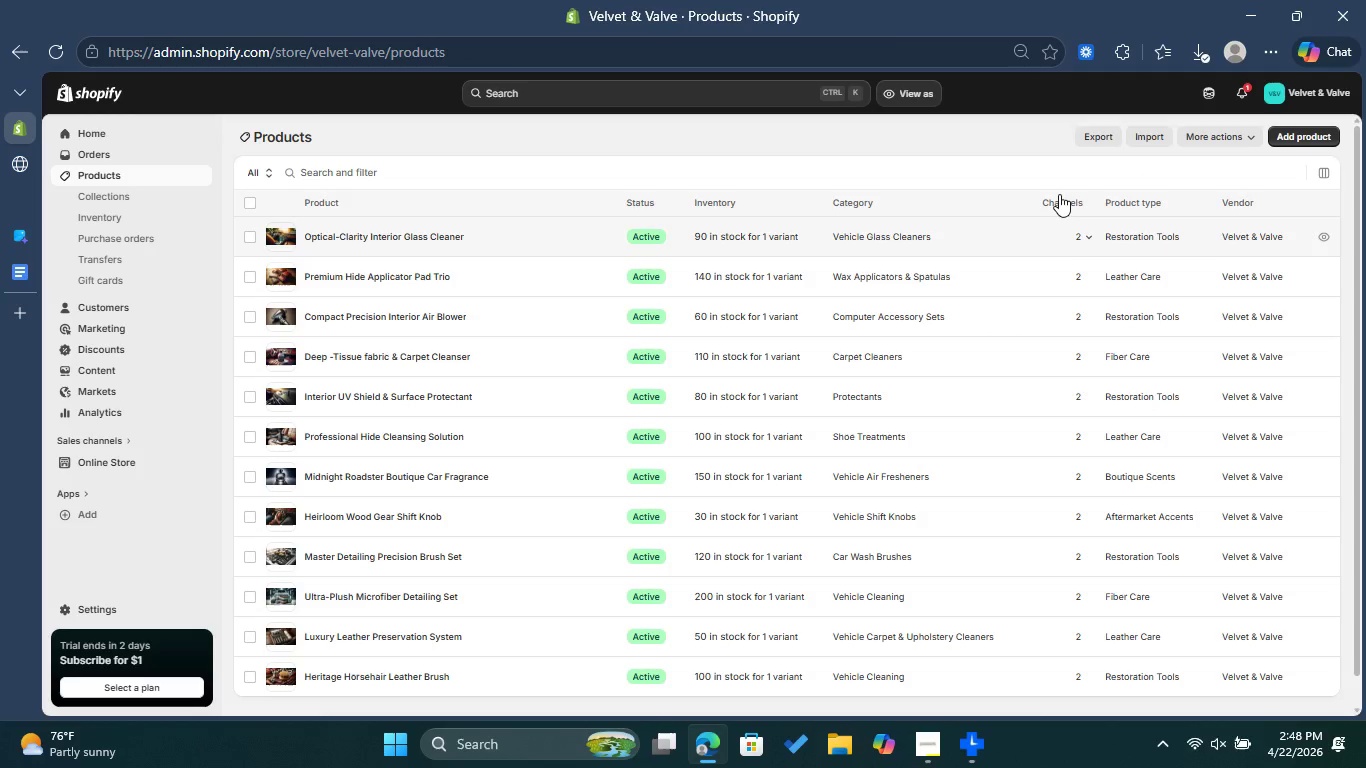 